 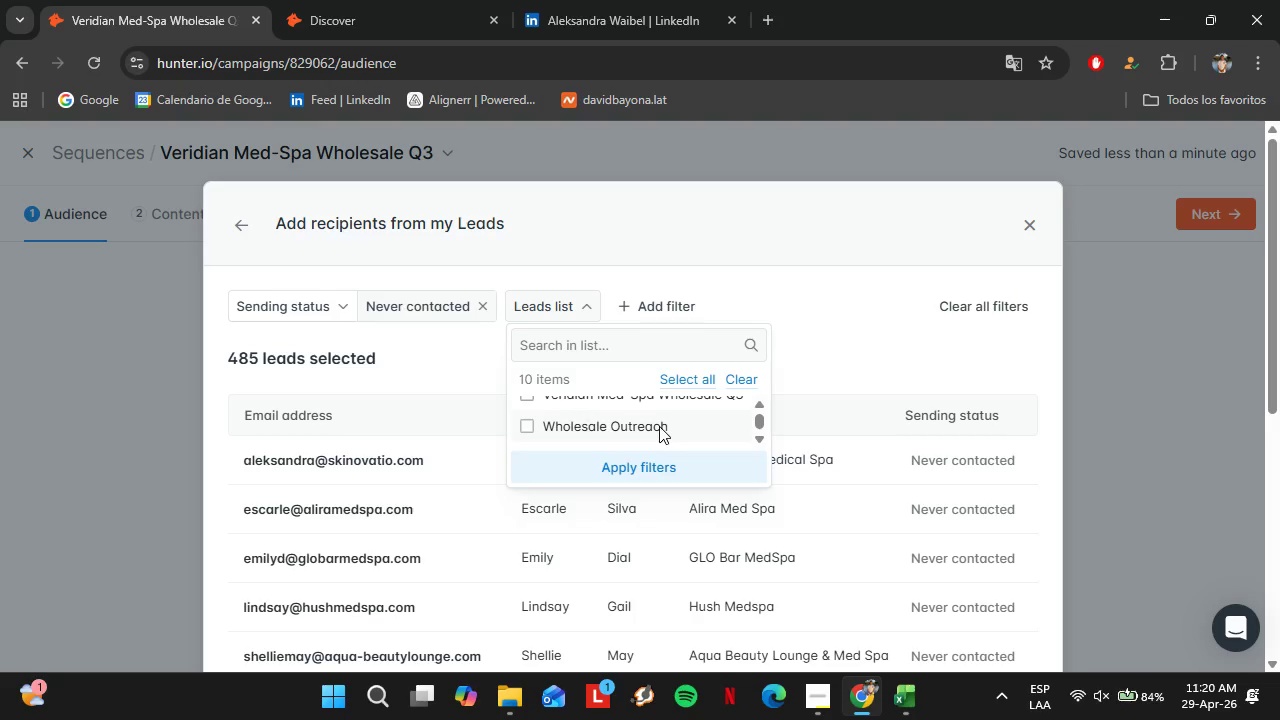 
scroll: coordinate [589, 420], scroll_direction: down, amount: 4.0
 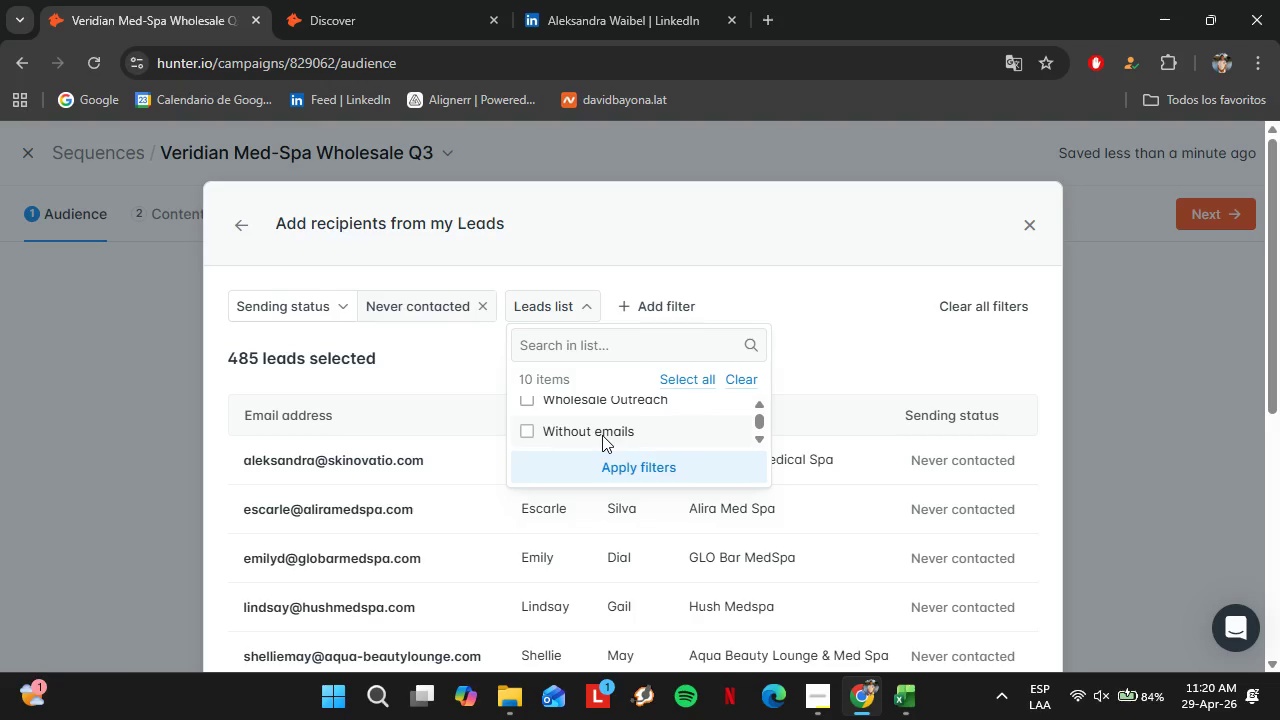 
scroll: coordinate [602, 435], scroll_direction: up, amount: 2.0
 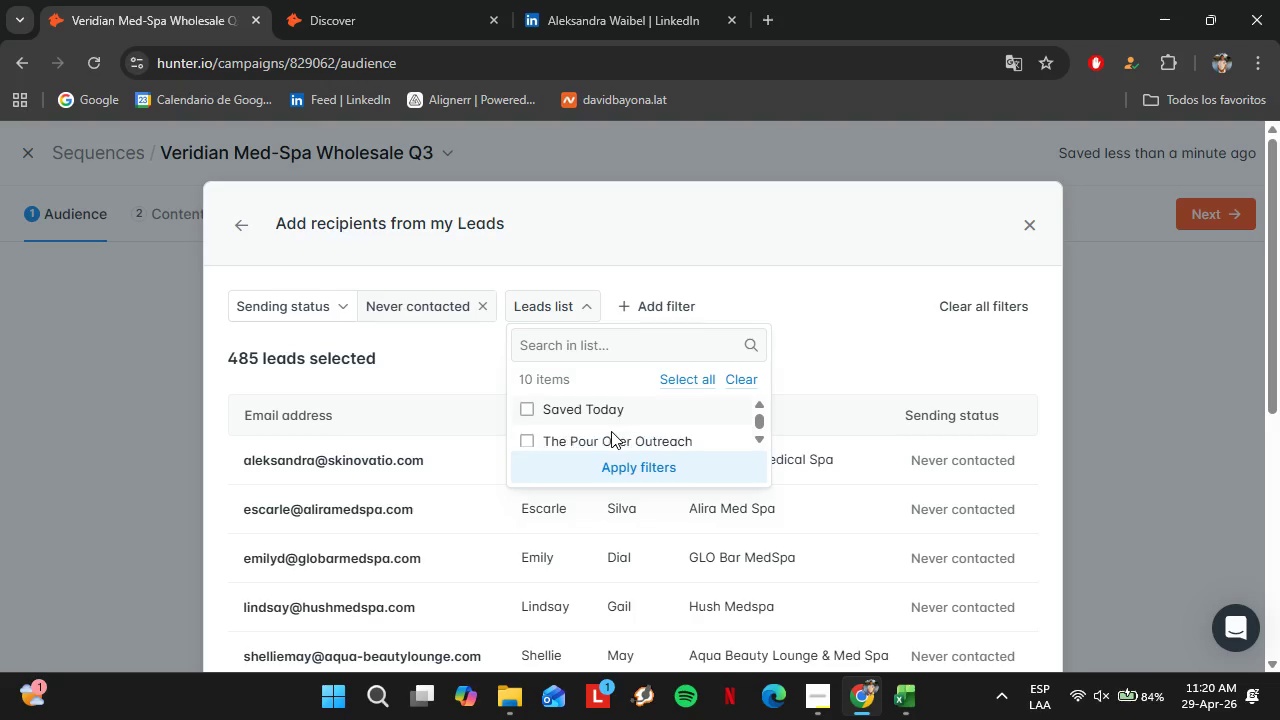 
scroll: coordinate [611, 431], scroll_direction: down, amount: 1.0
 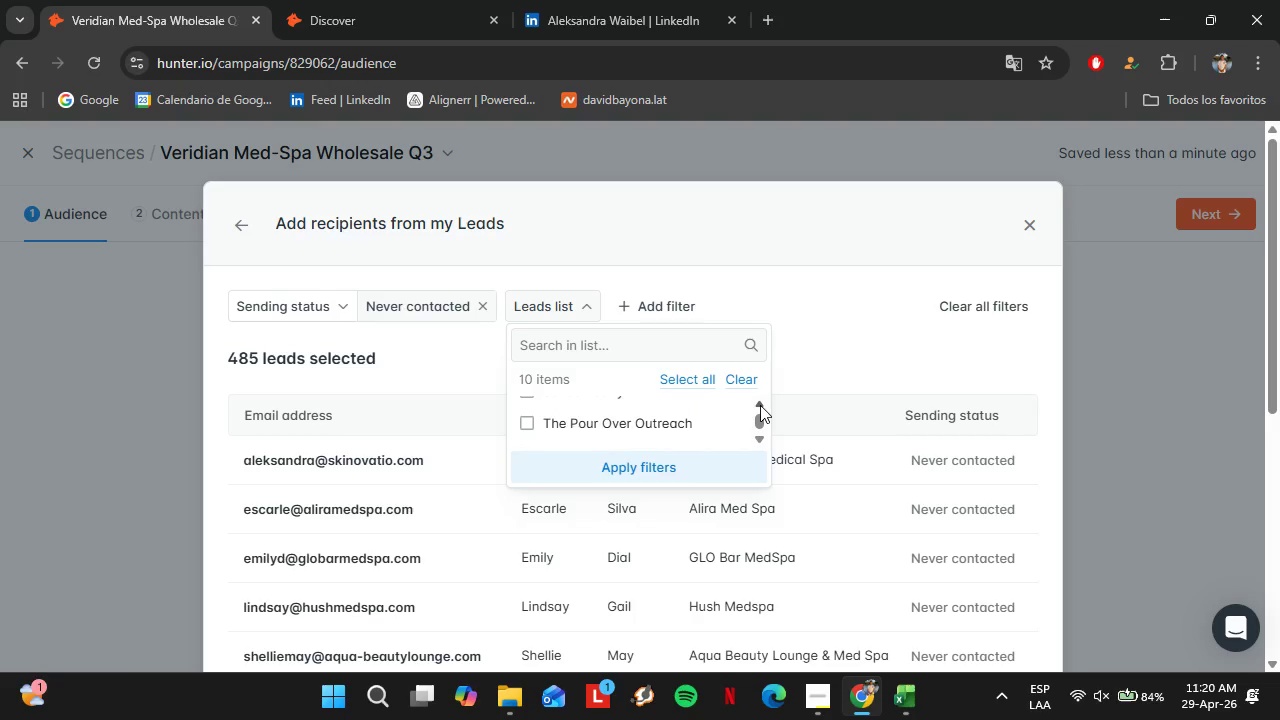 
double_click([760, 405])
 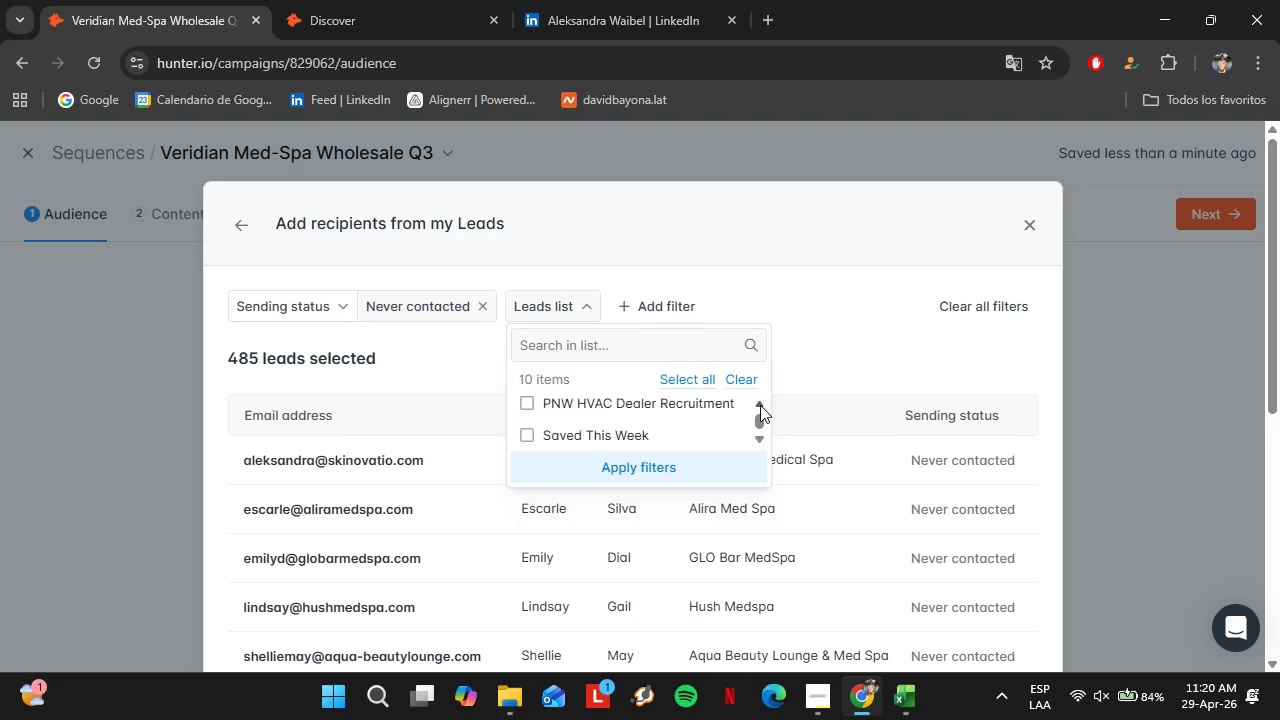 
triple_click([760, 405])
 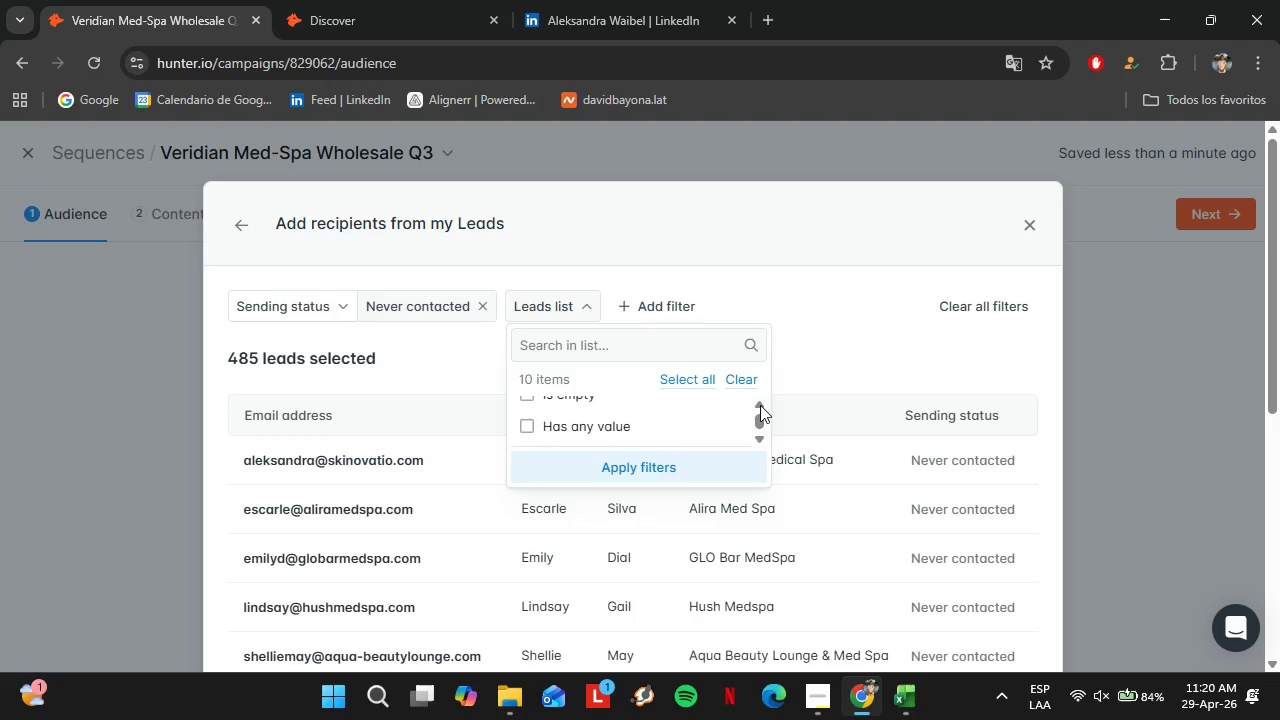 
double_click([760, 405])
 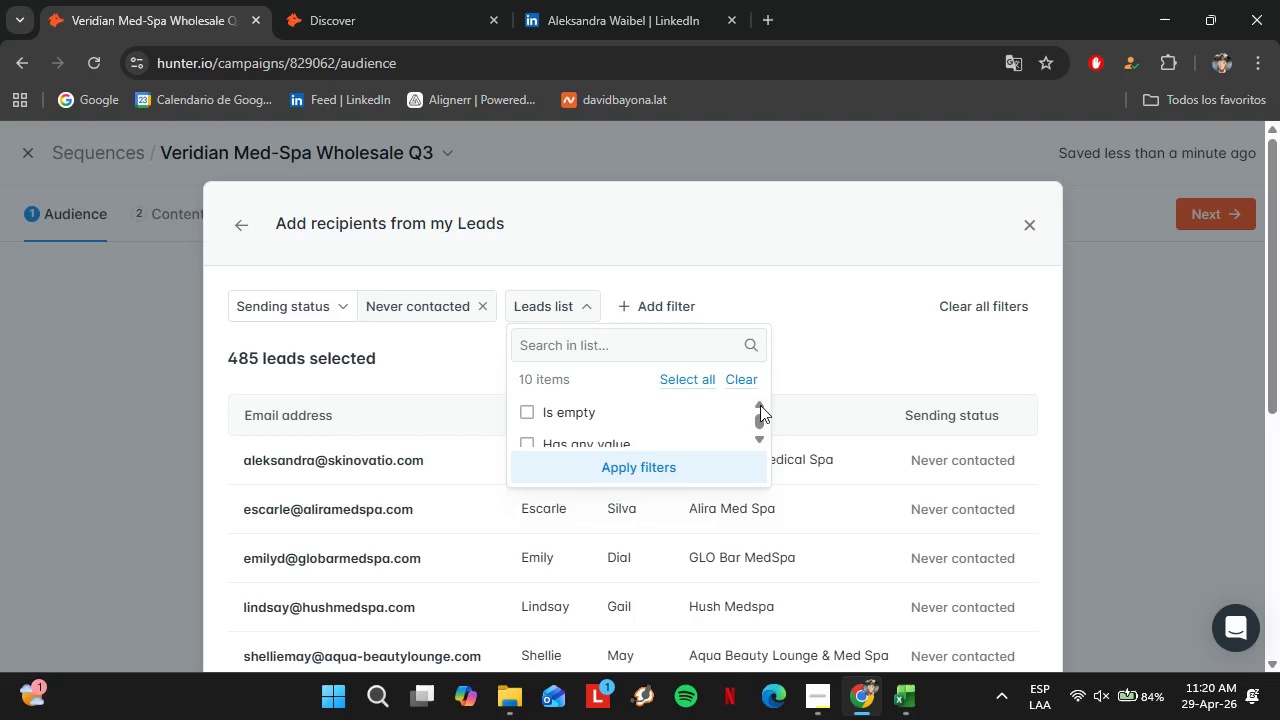 
triple_click([760, 405])
 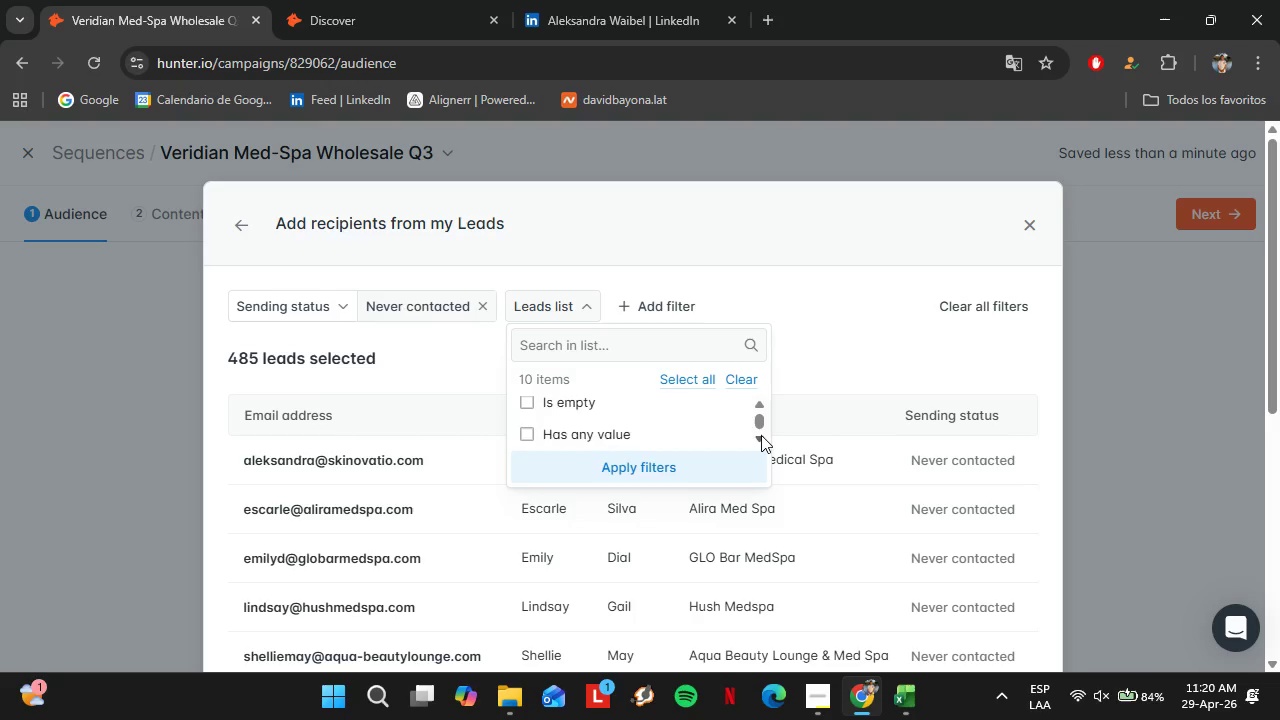 
double_click([761, 435])
 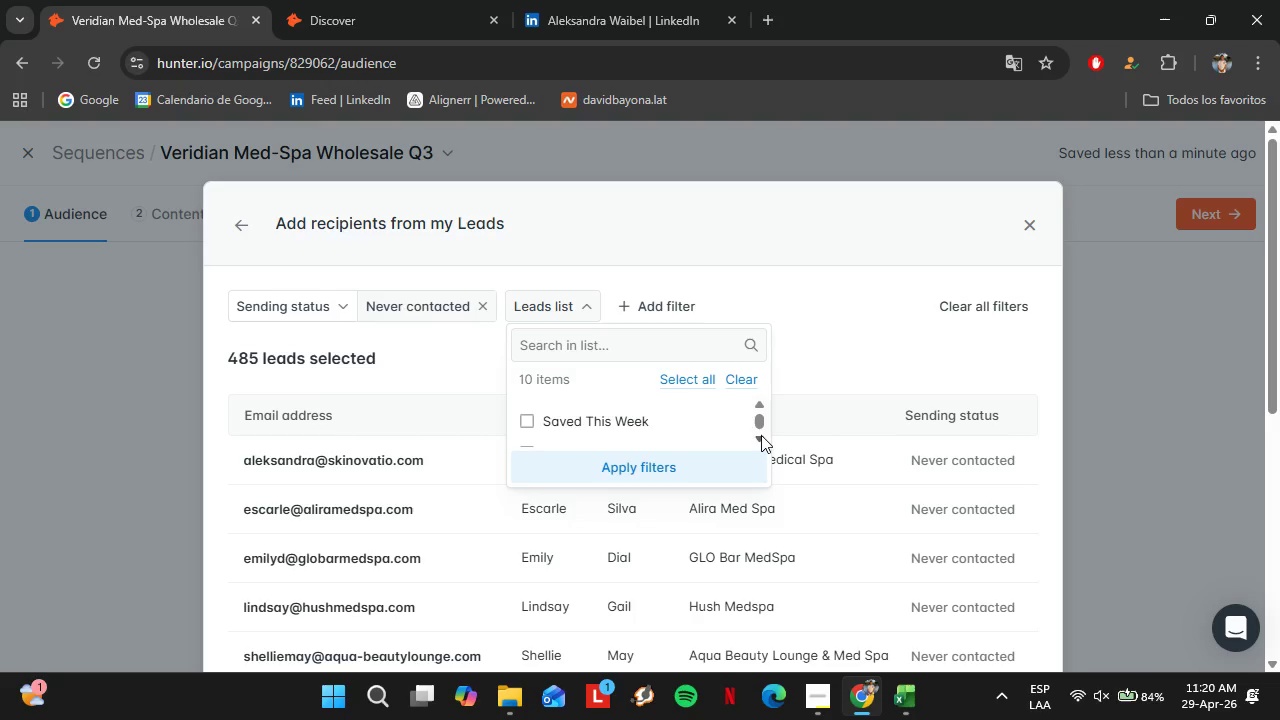 
triple_click([761, 435])
 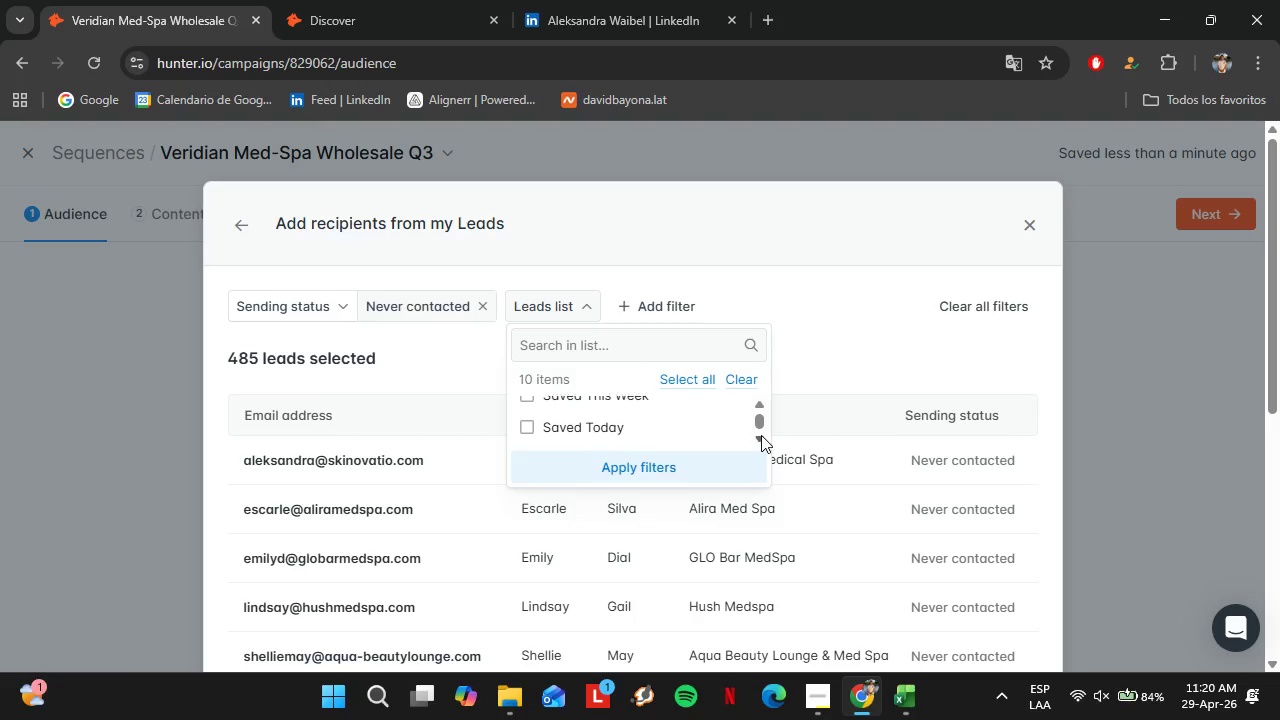 
triple_click([761, 435])
 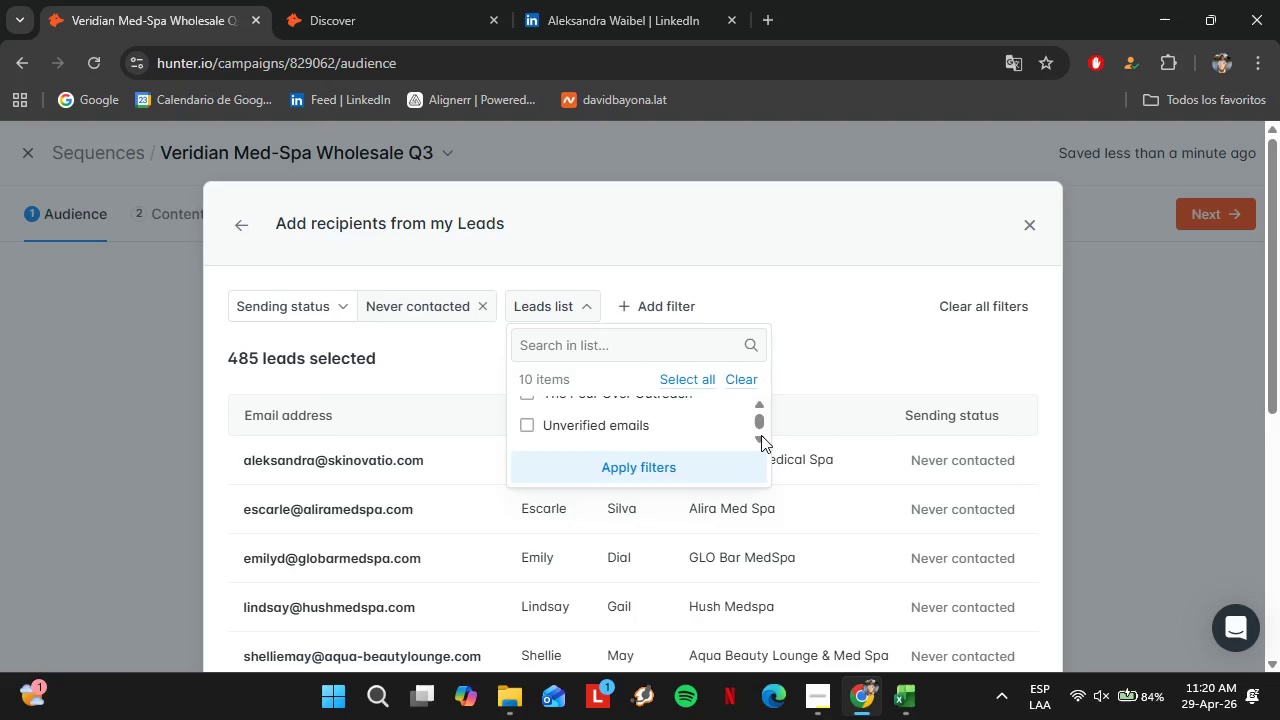 
triple_click([761, 435])
 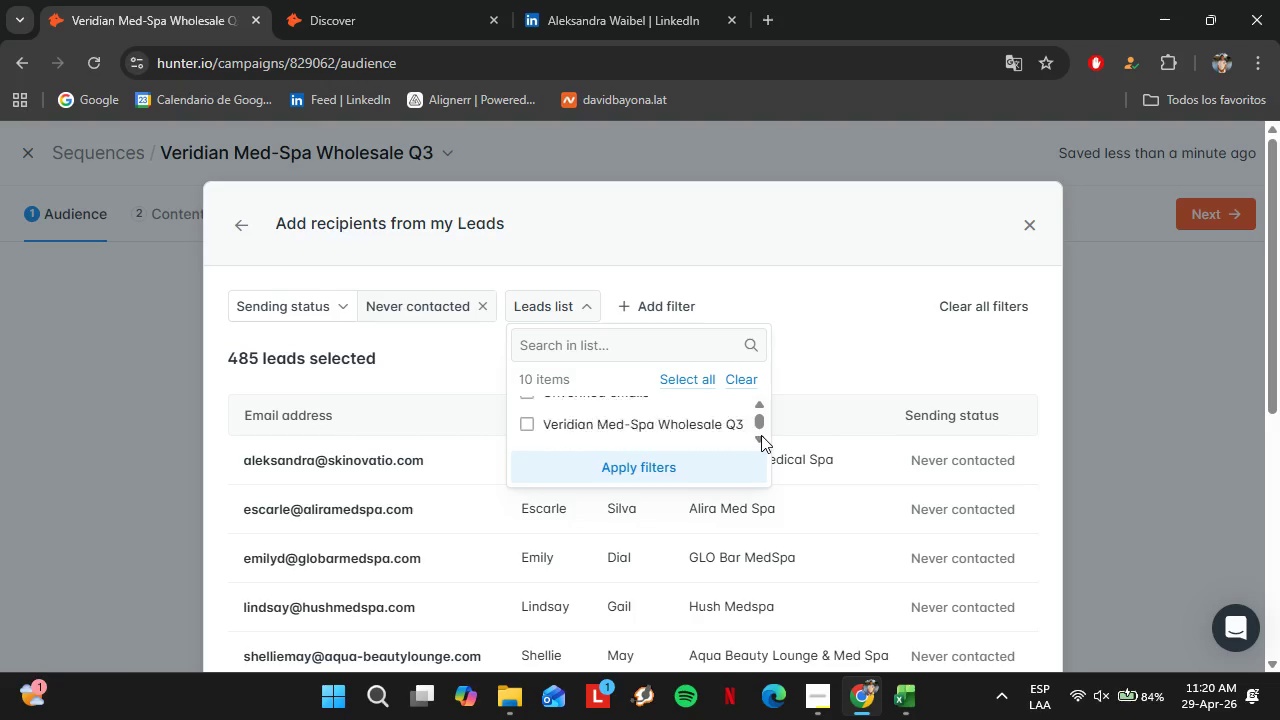 
triple_click([761, 435])
 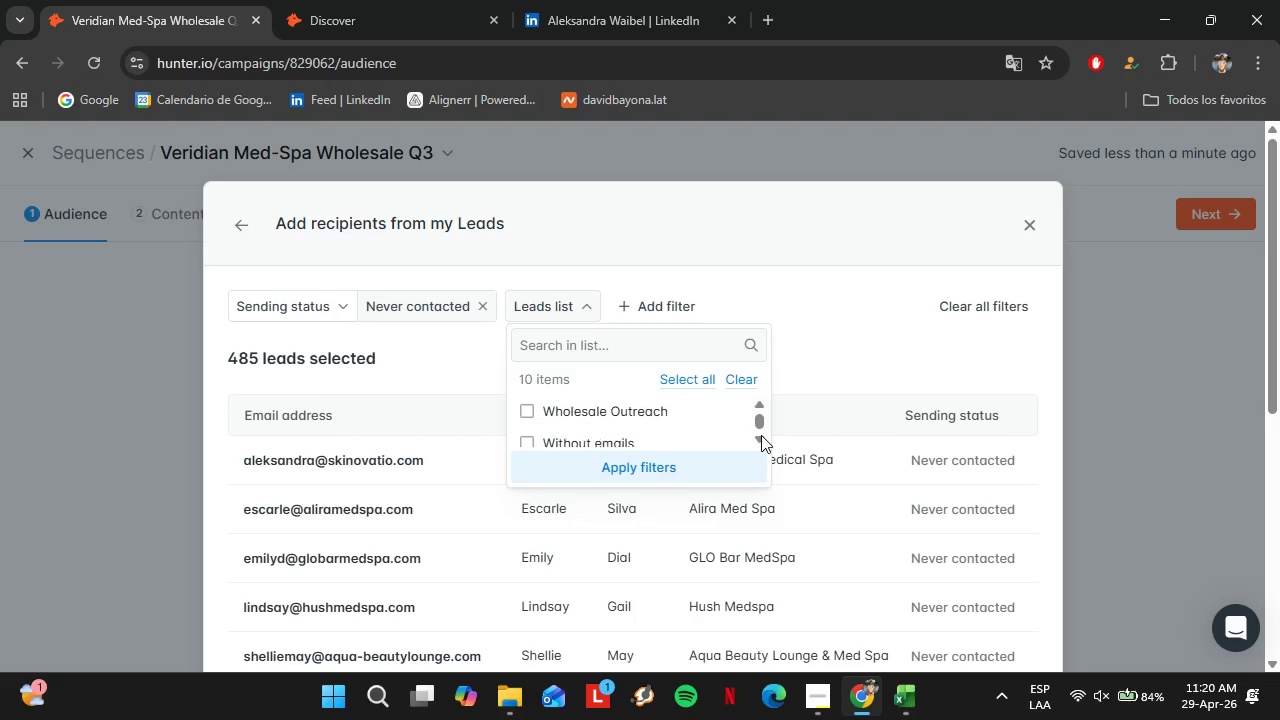 
triple_click([761, 435])
 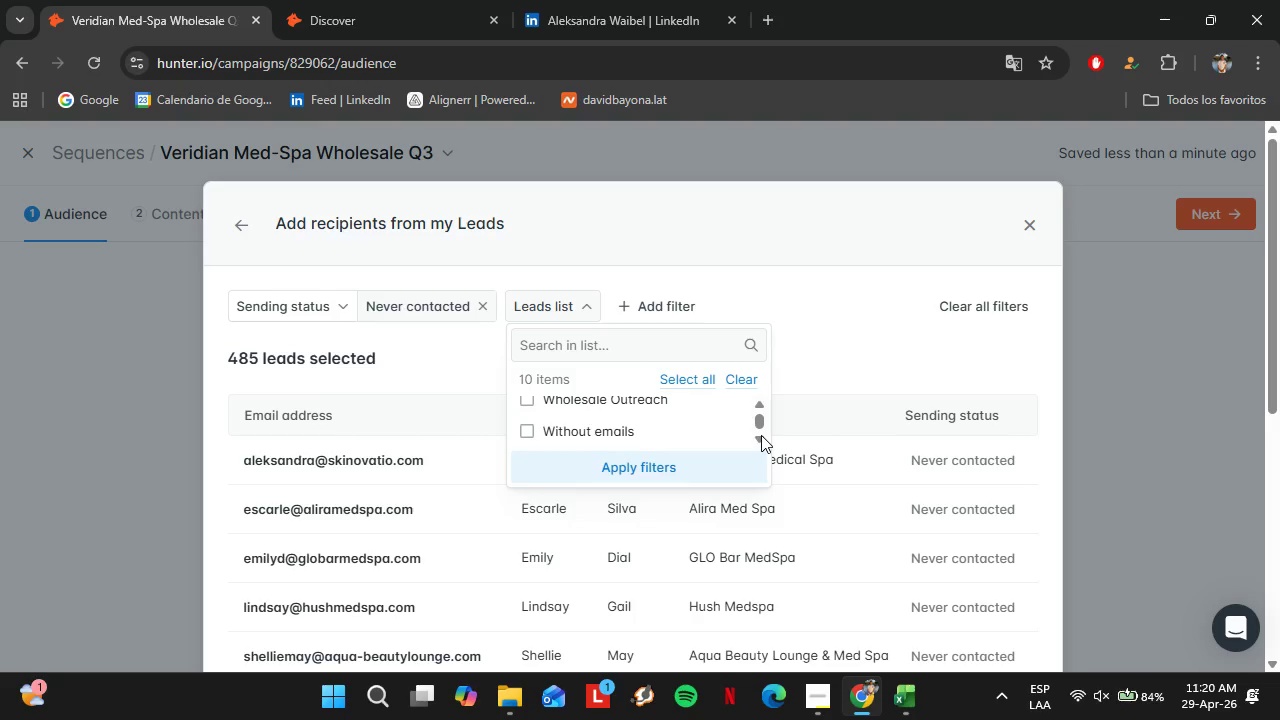 
triple_click([761, 435])
 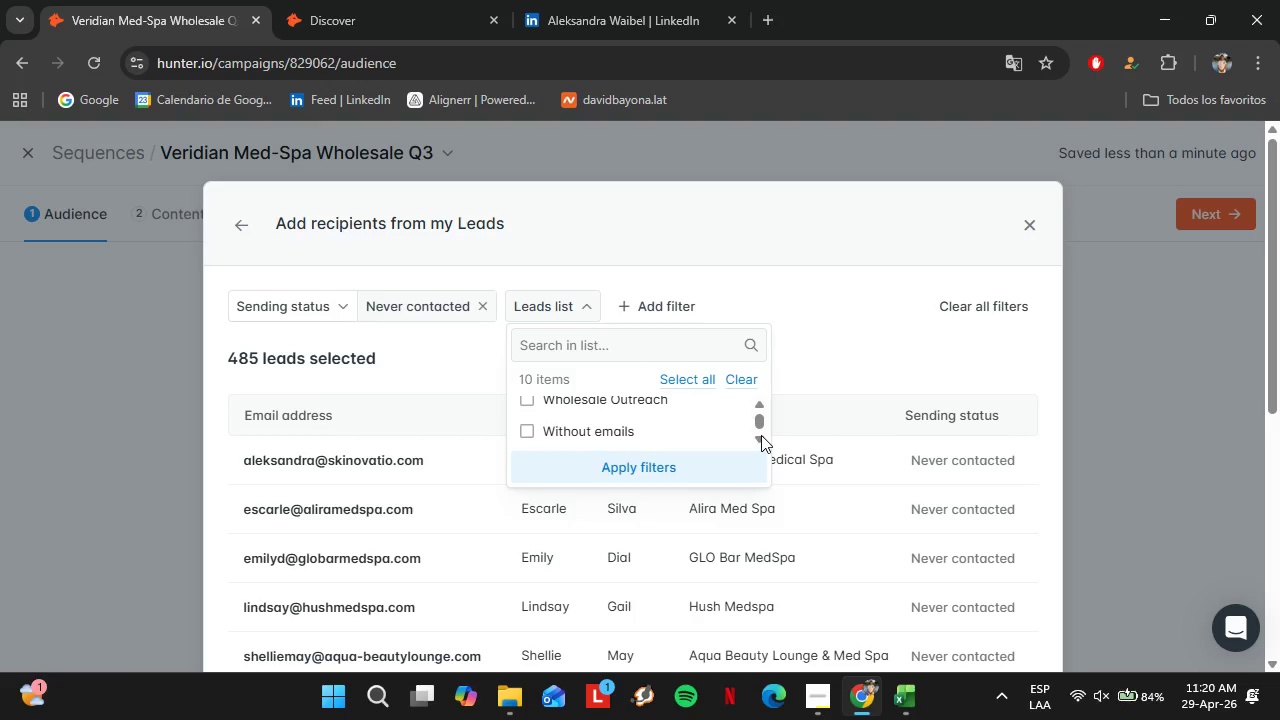 
triple_click([761, 435])
 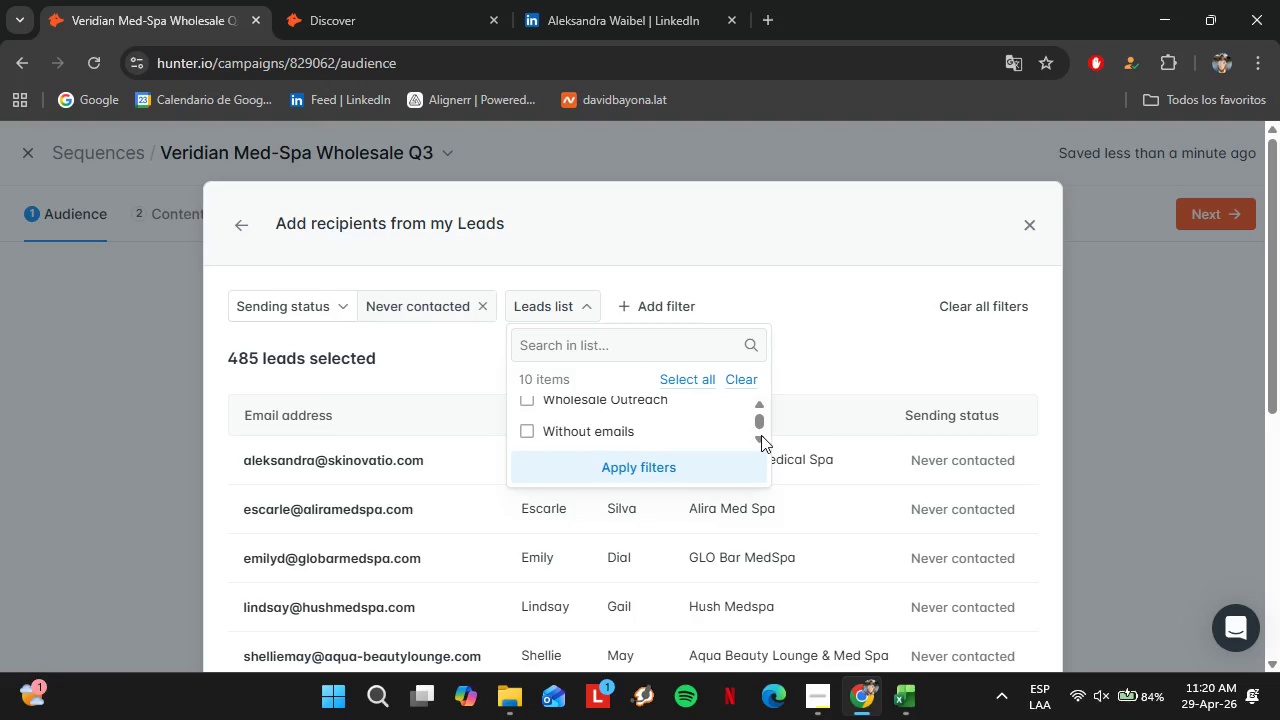 
triple_click([761, 435])
 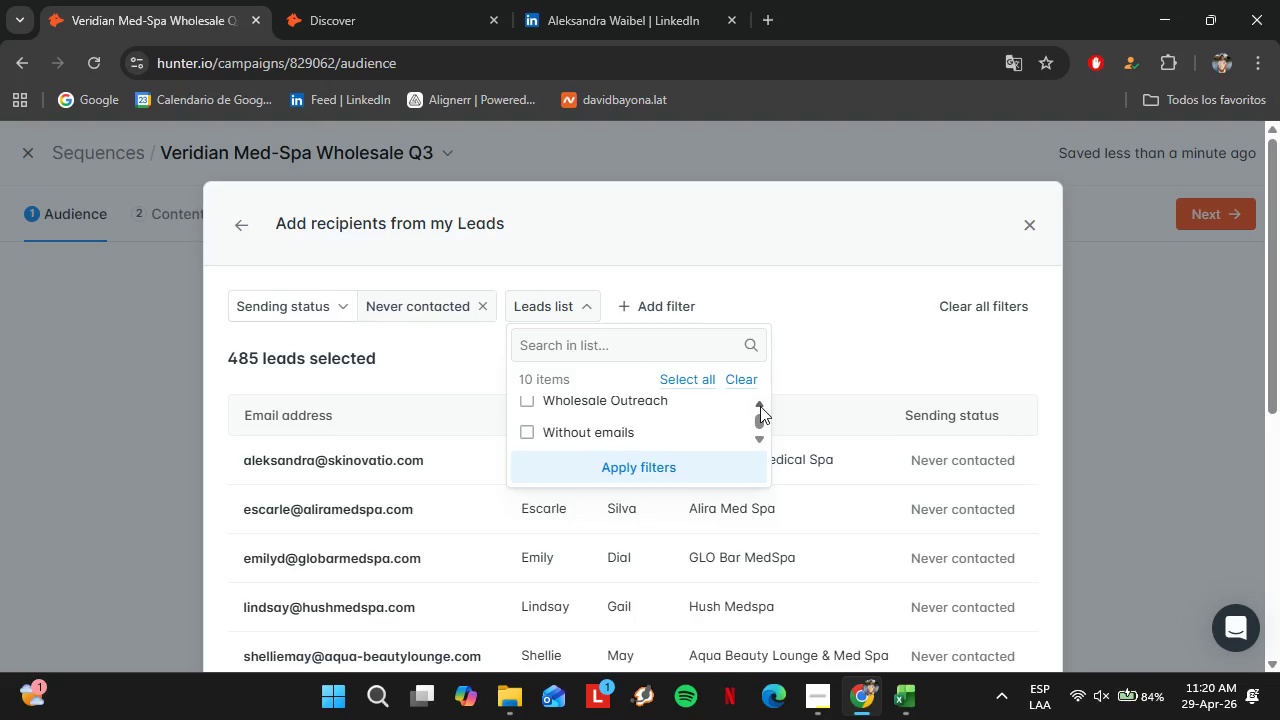 
left_click([760, 406])
 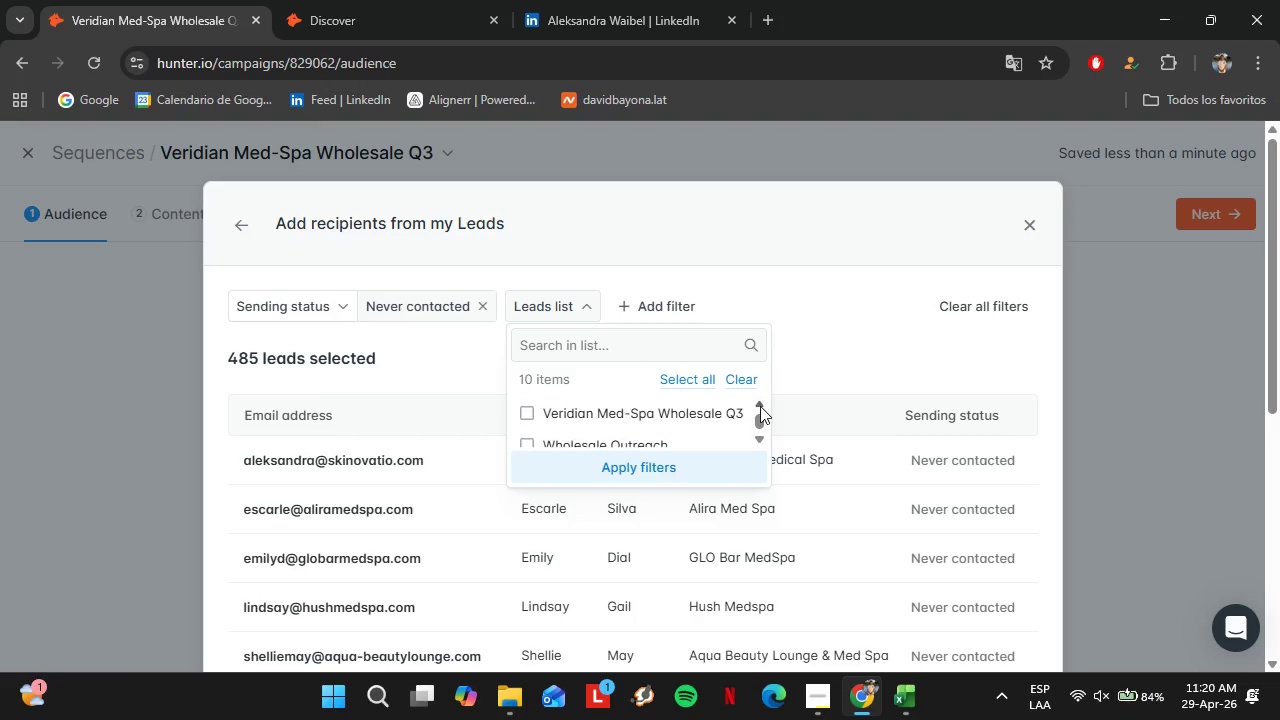 
left_click([760, 406])
 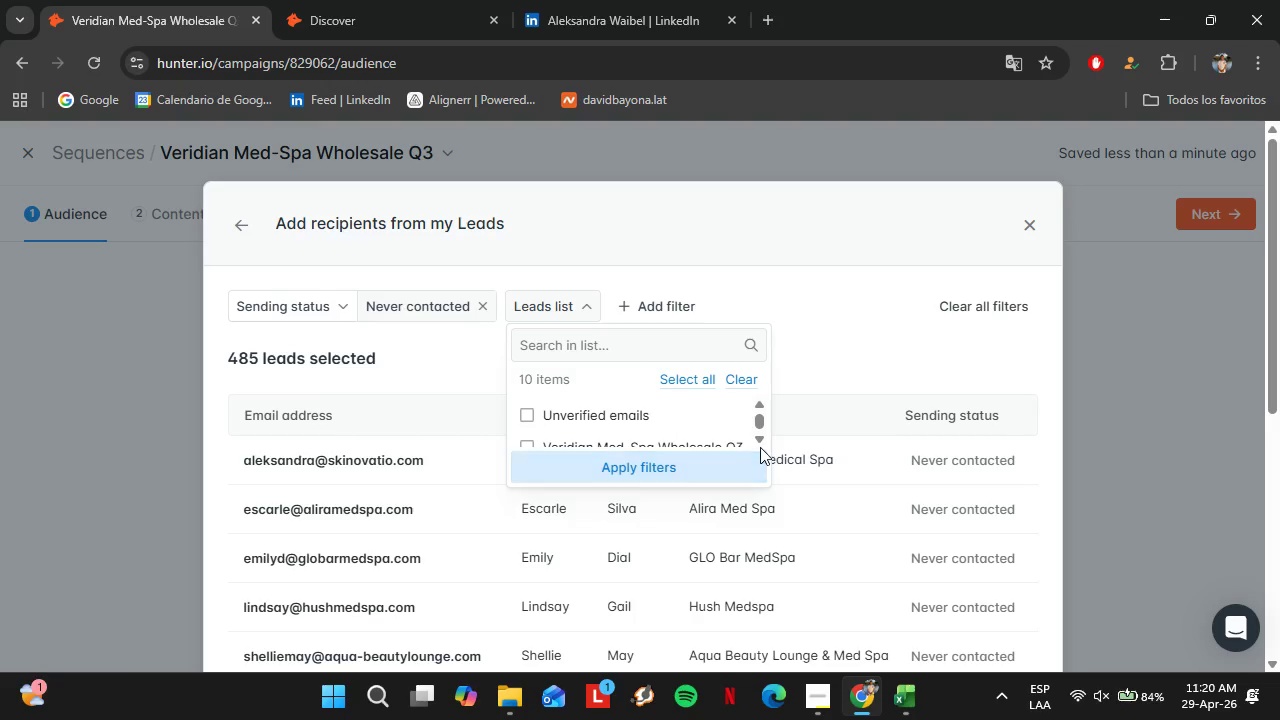 
left_click([761, 443])
 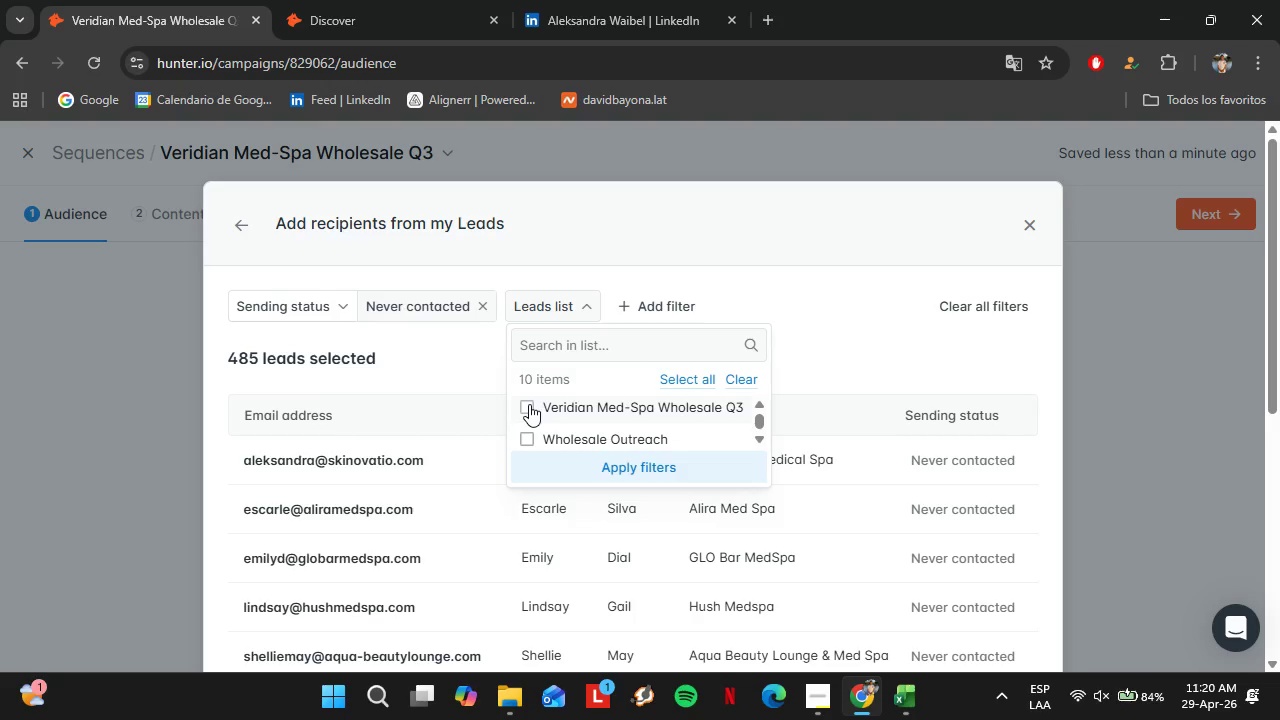 
left_click([529, 404])
 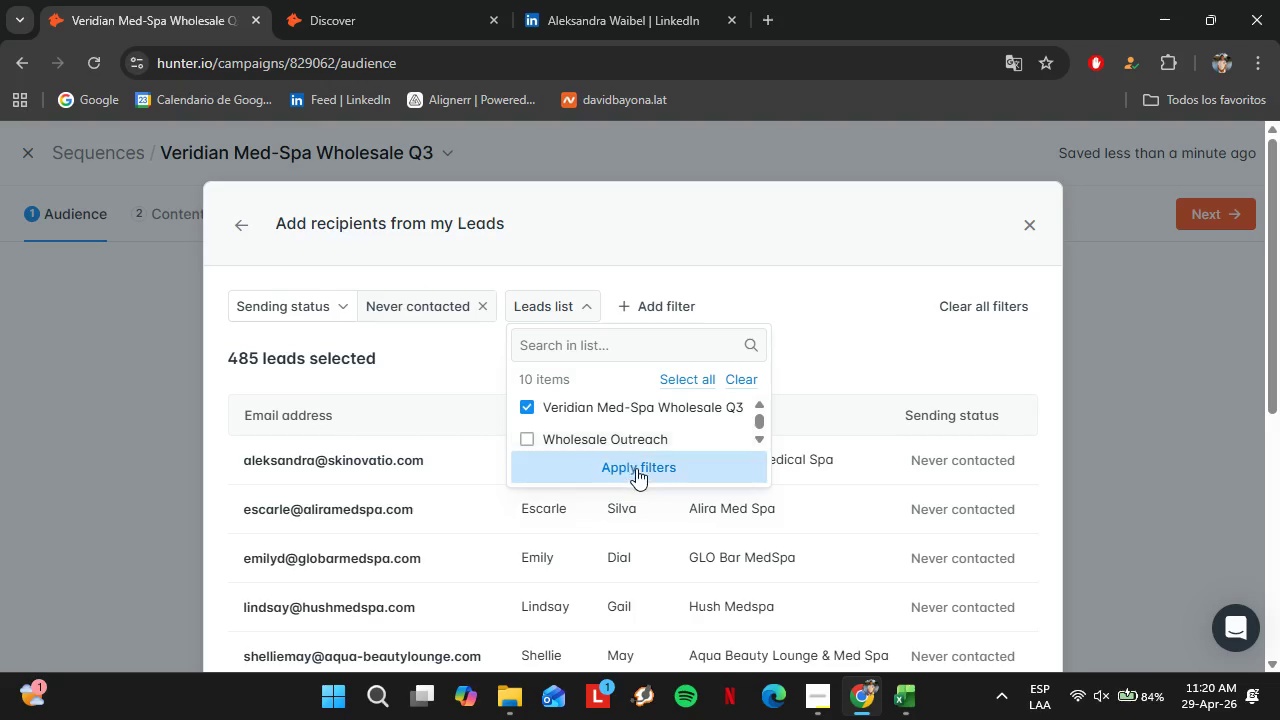 
left_click([636, 468])
 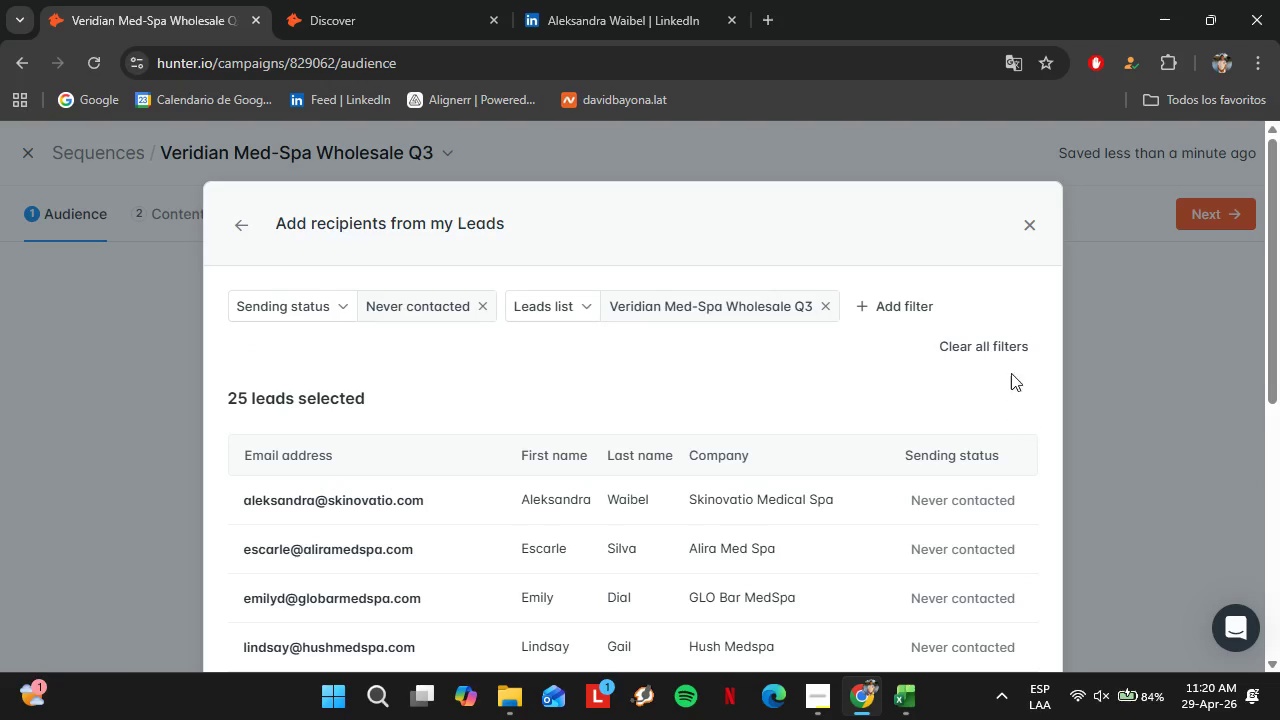 
scroll: coordinate [985, 434], scroll_direction: down, amount: 10.0
 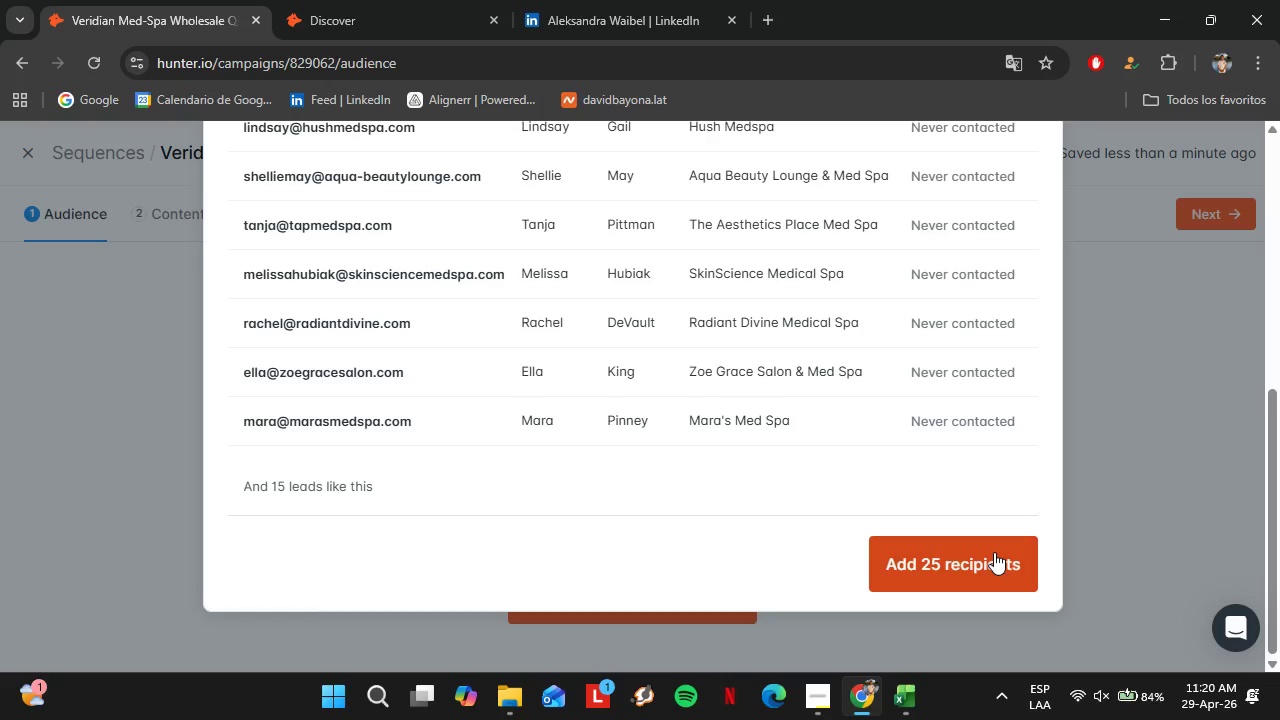 
left_click([994, 552])
 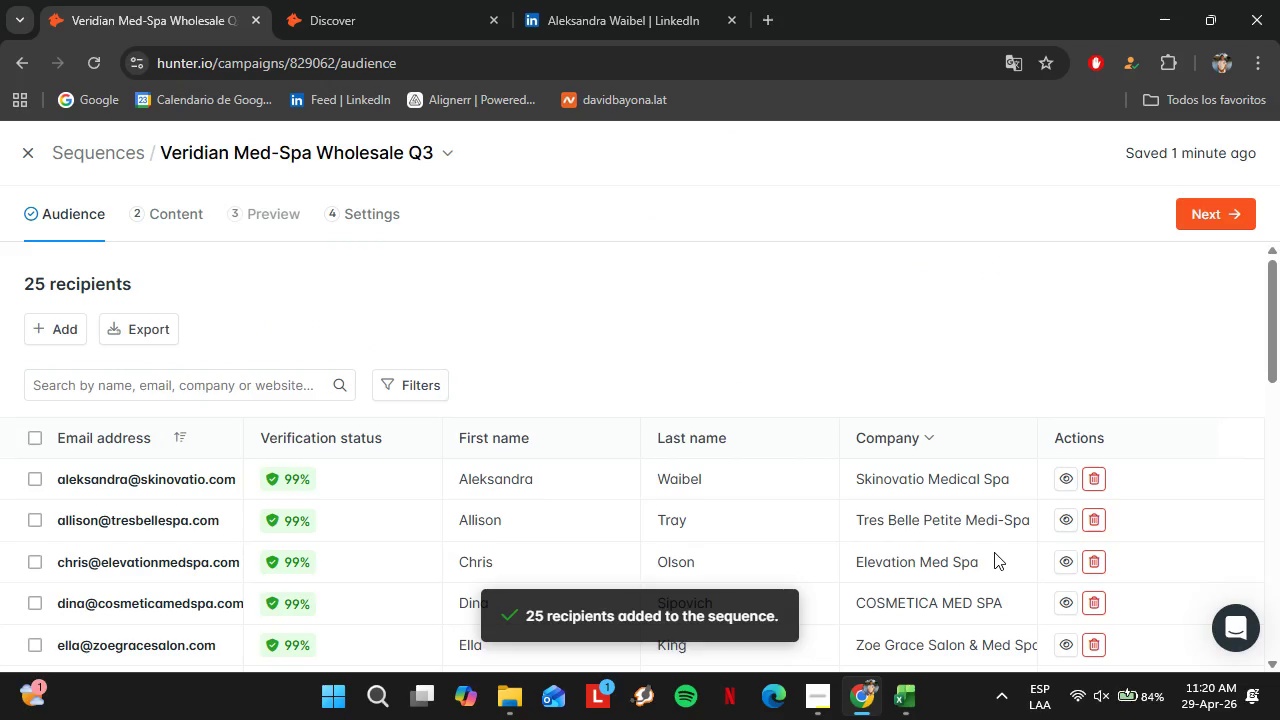 
wait(5.05)
 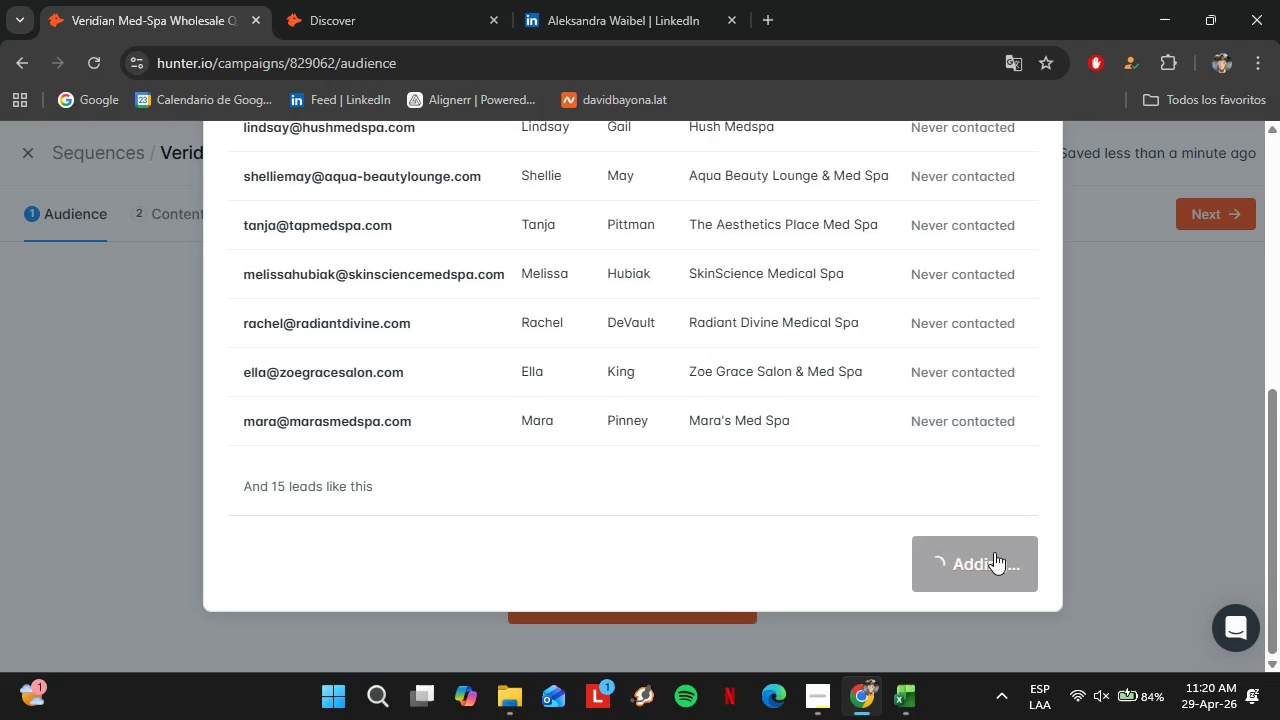 
left_click([150, 211])
 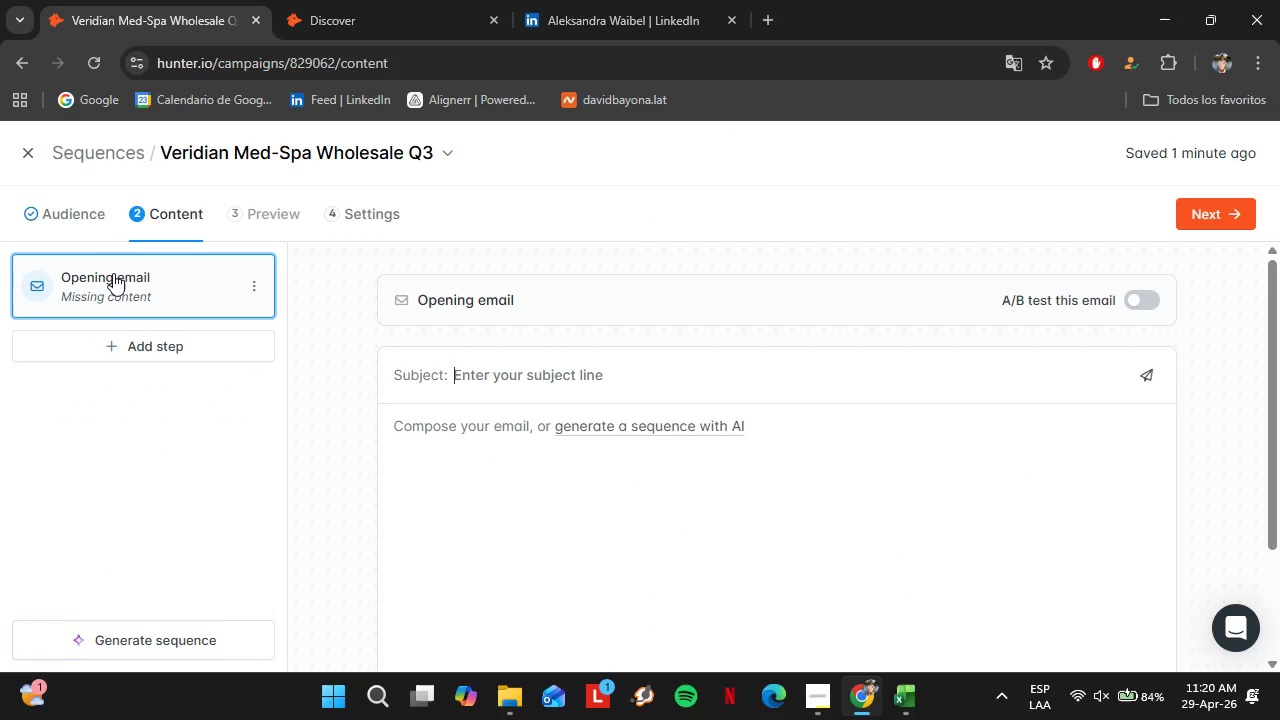 
left_click([81, 228])
 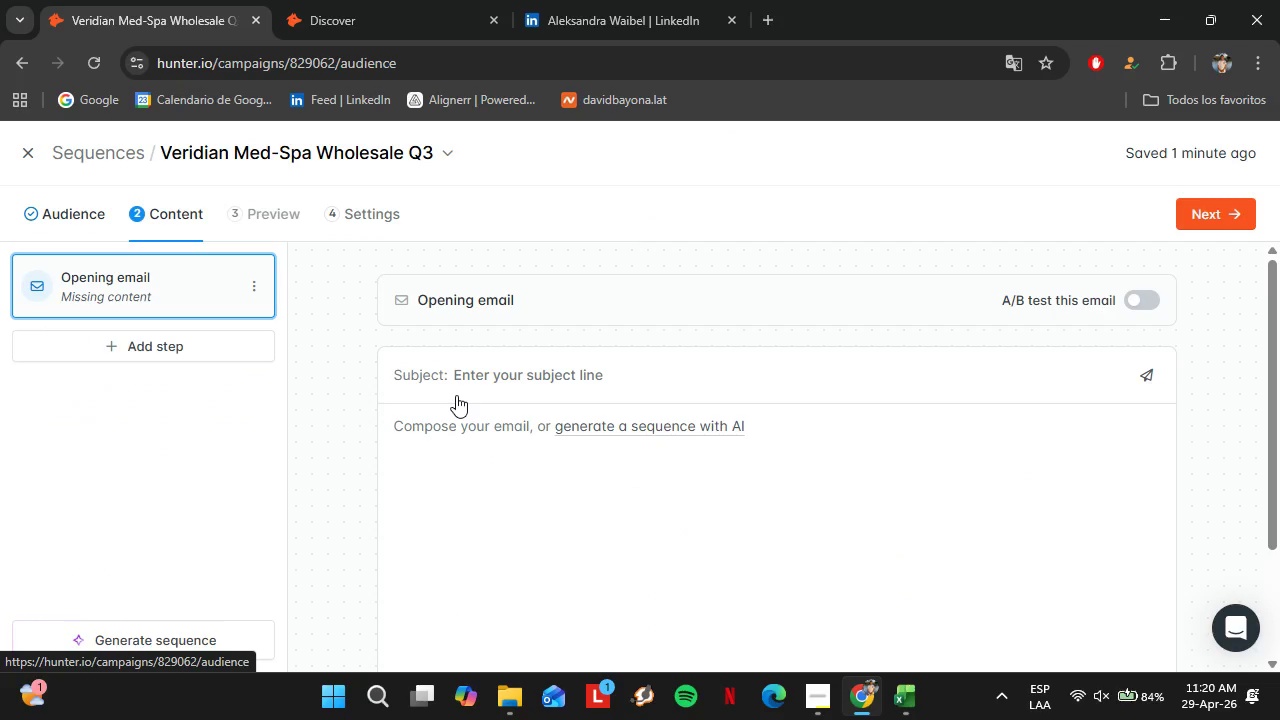 
scroll: coordinate [578, 423], scroll_direction: down, amount: 2.0
 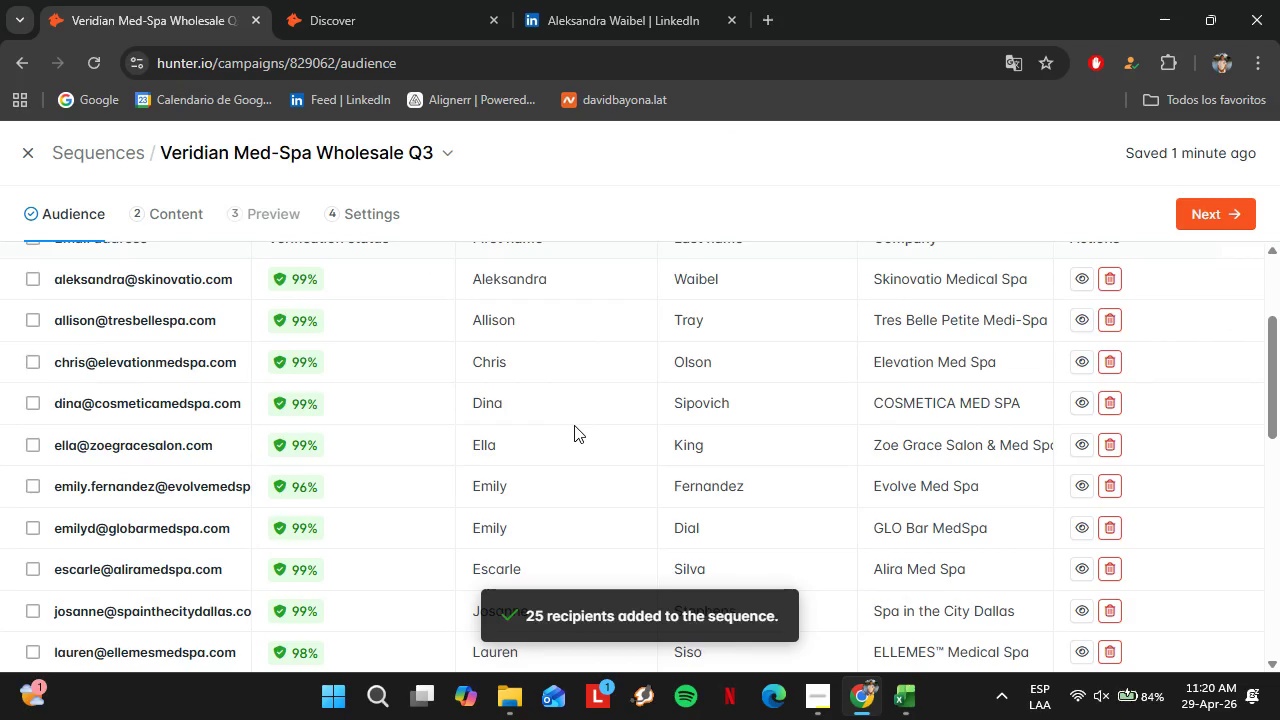 
scroll: coordinate [574, 425], scroll_direction: up, amount: 1.0
 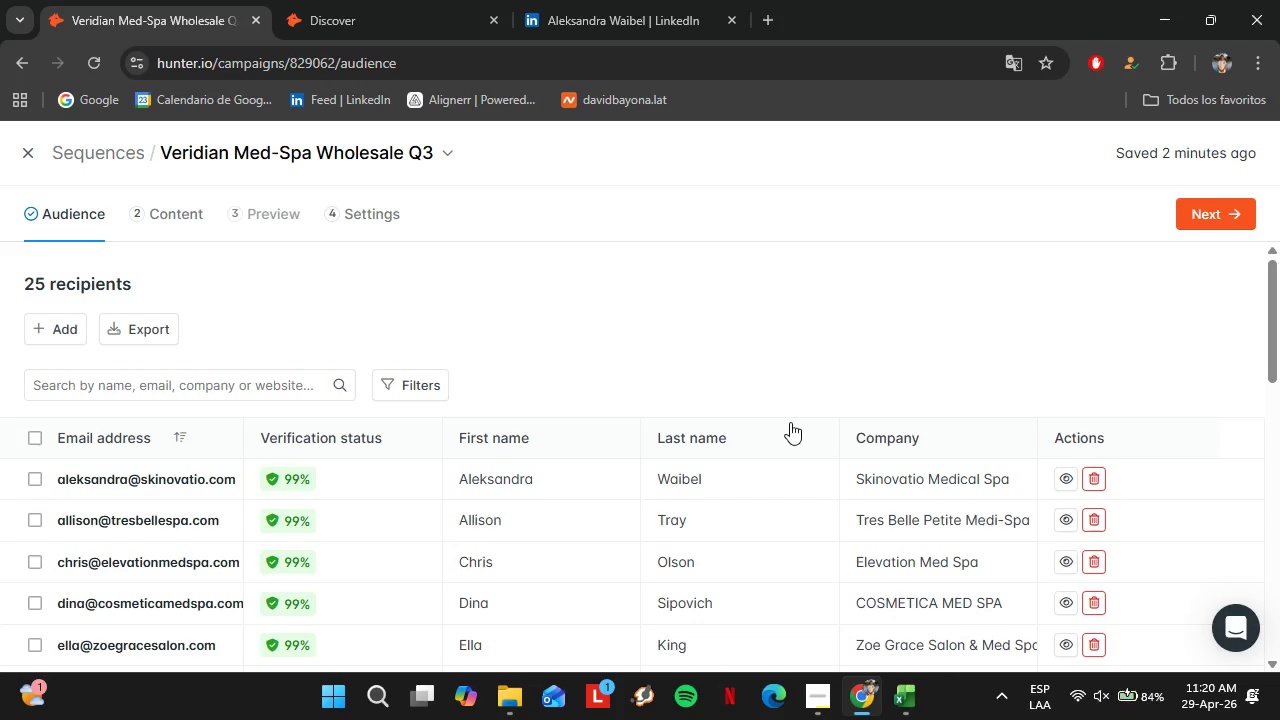 
scroll: coordinate [855, 435], scroll_direction: down, amount: 6.0
 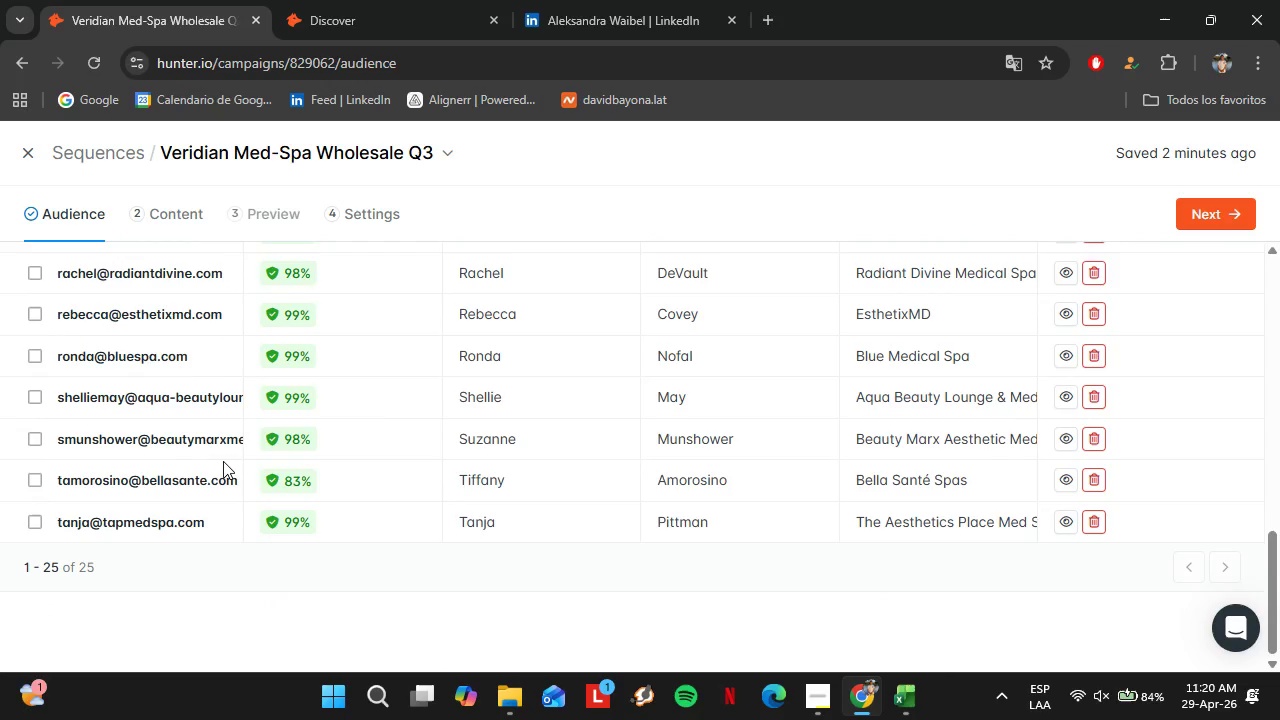 
scroll: coordinate [315, 474], scroll_direction: up, amount: 7.0
 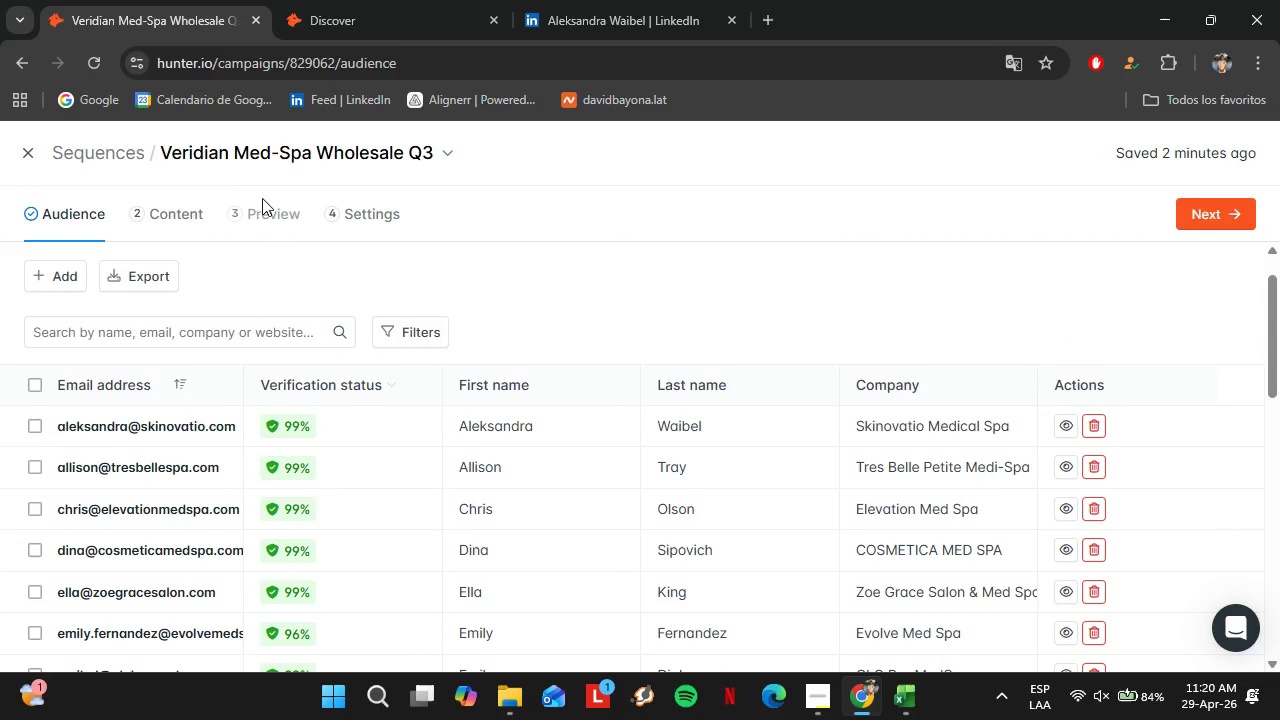 
left_click([163, 211])
 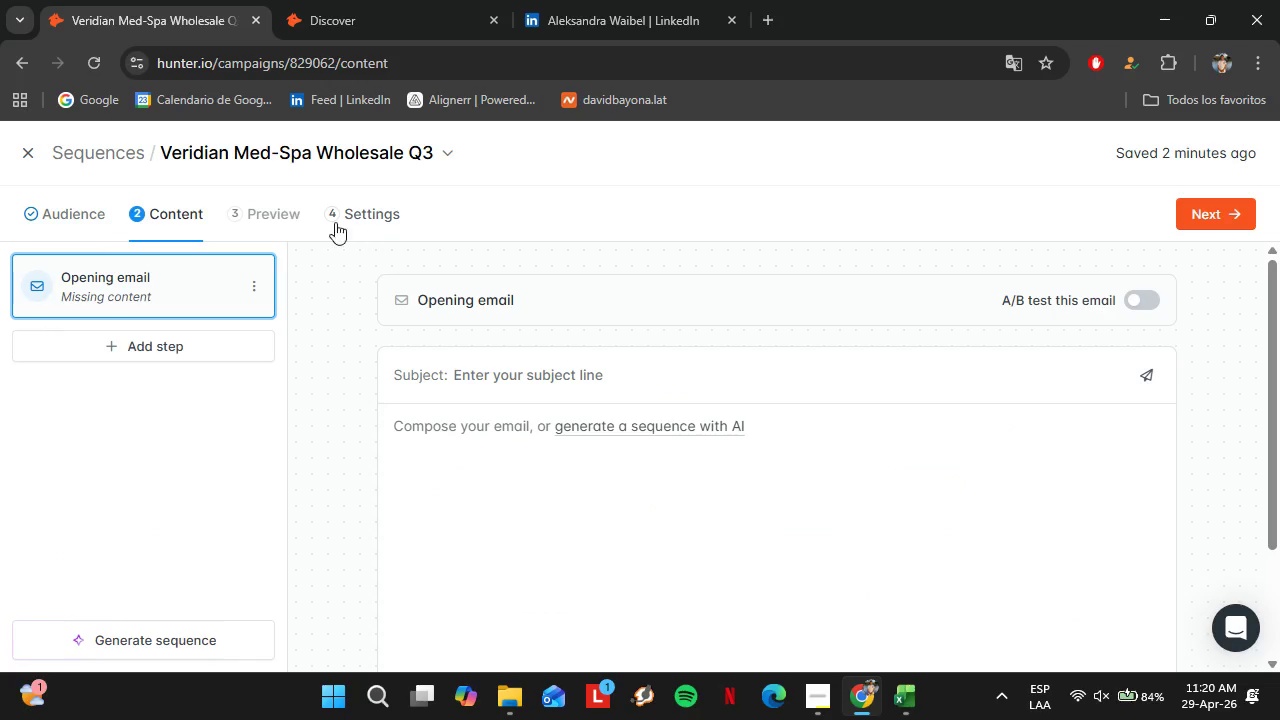 
left_click([464, 0])
 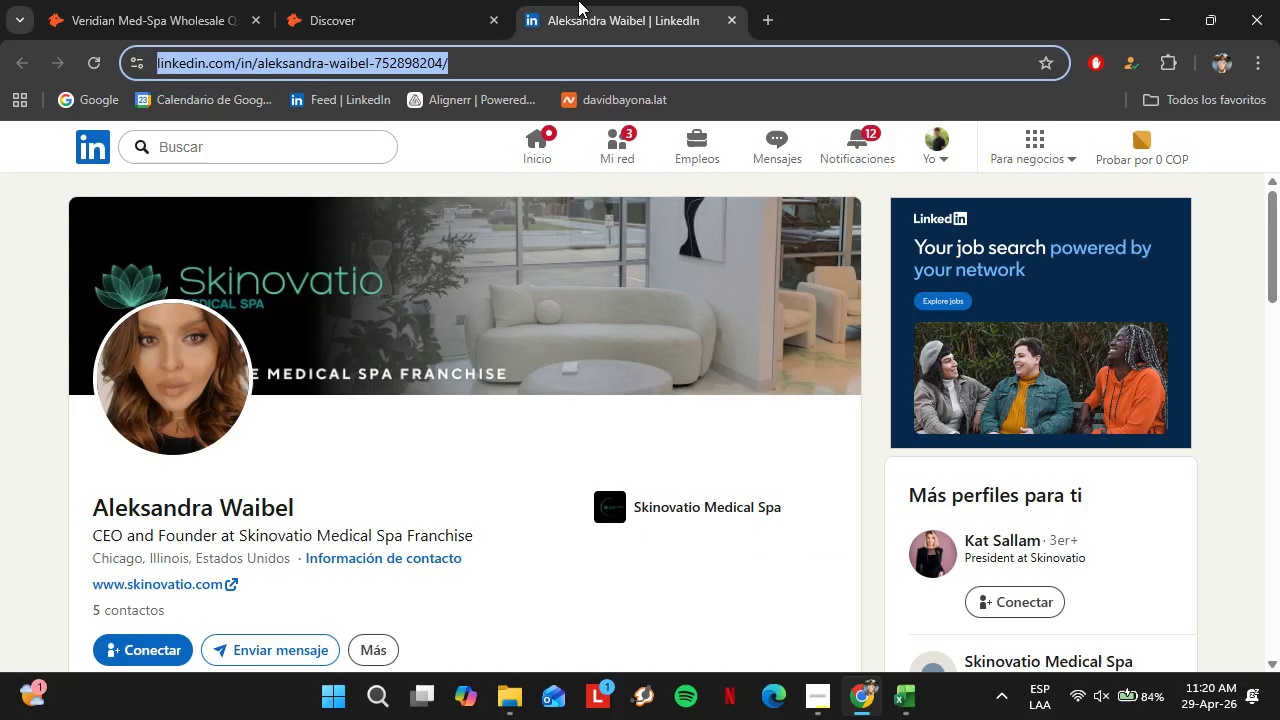 
left_click([578, 0])
 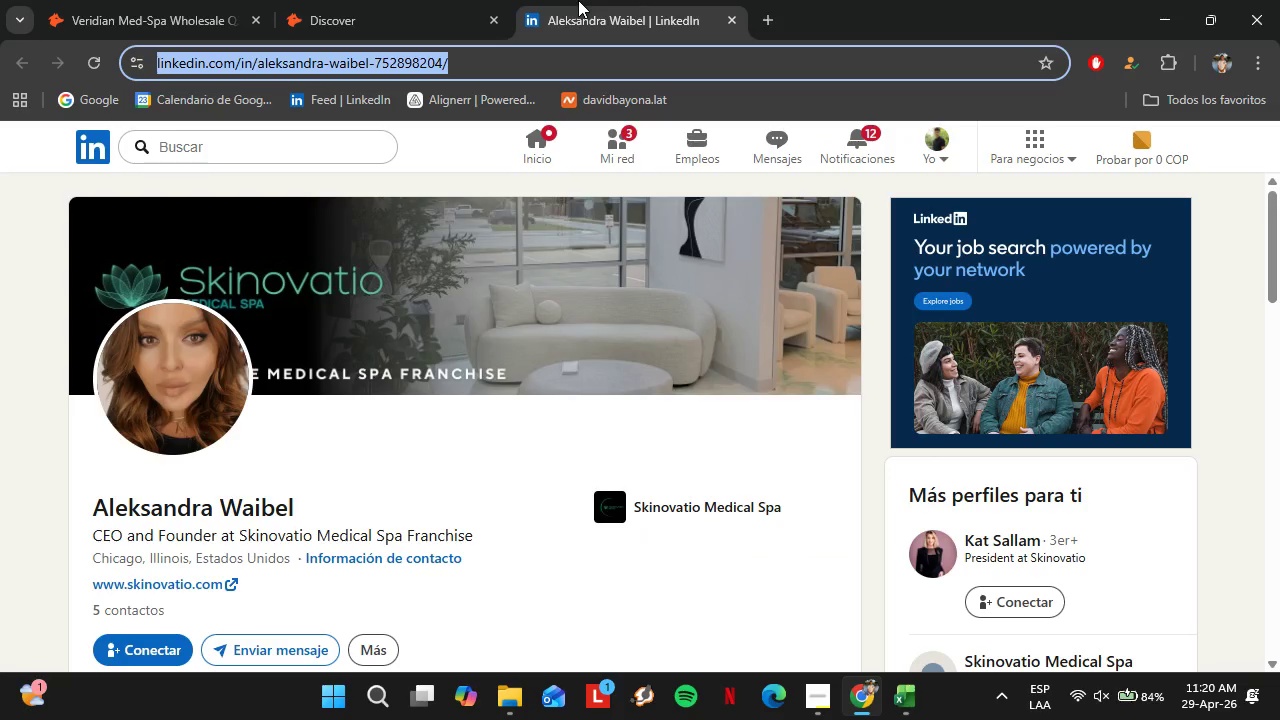 
left_click([611, 147])
 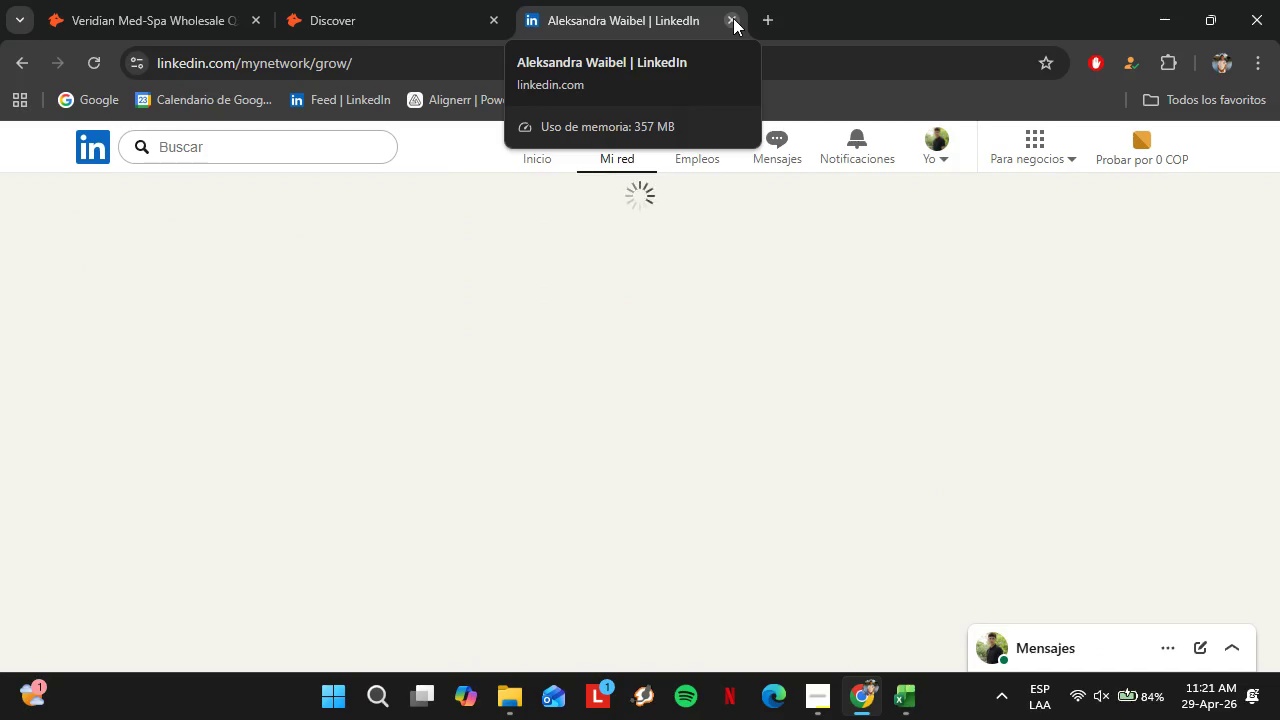 
left_click([732, 18])
 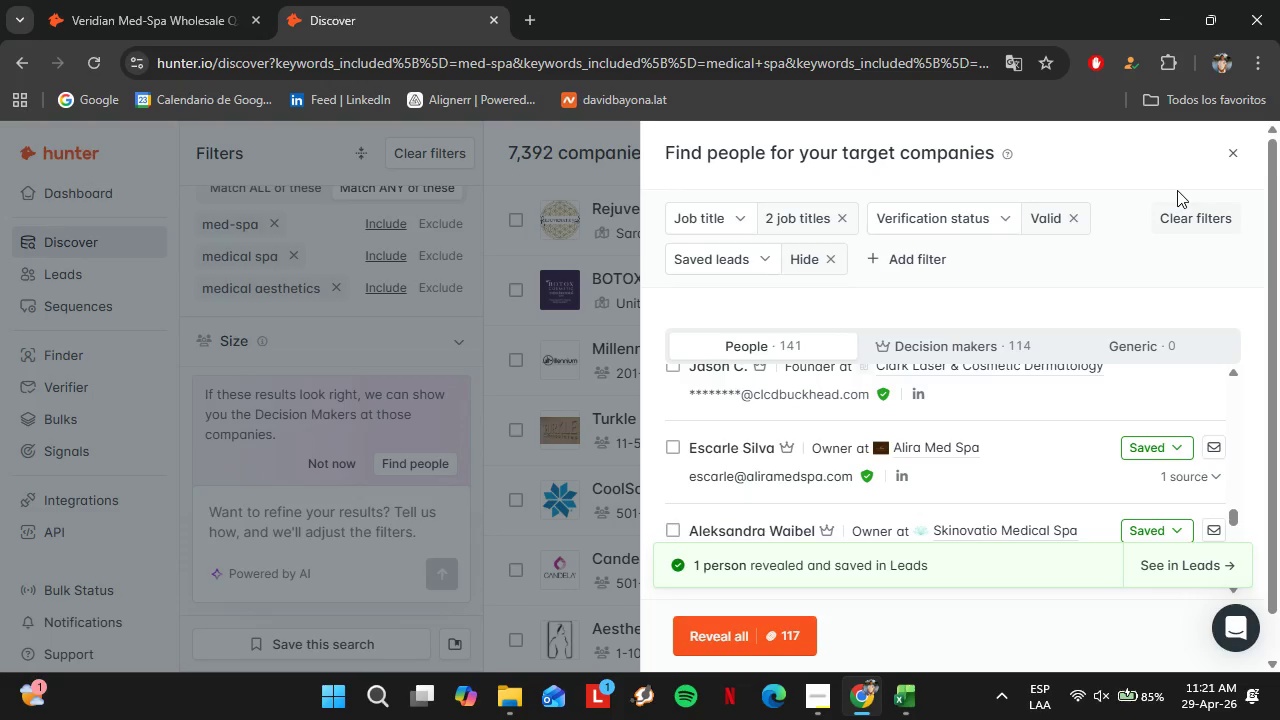 
left_click([251, 0])
 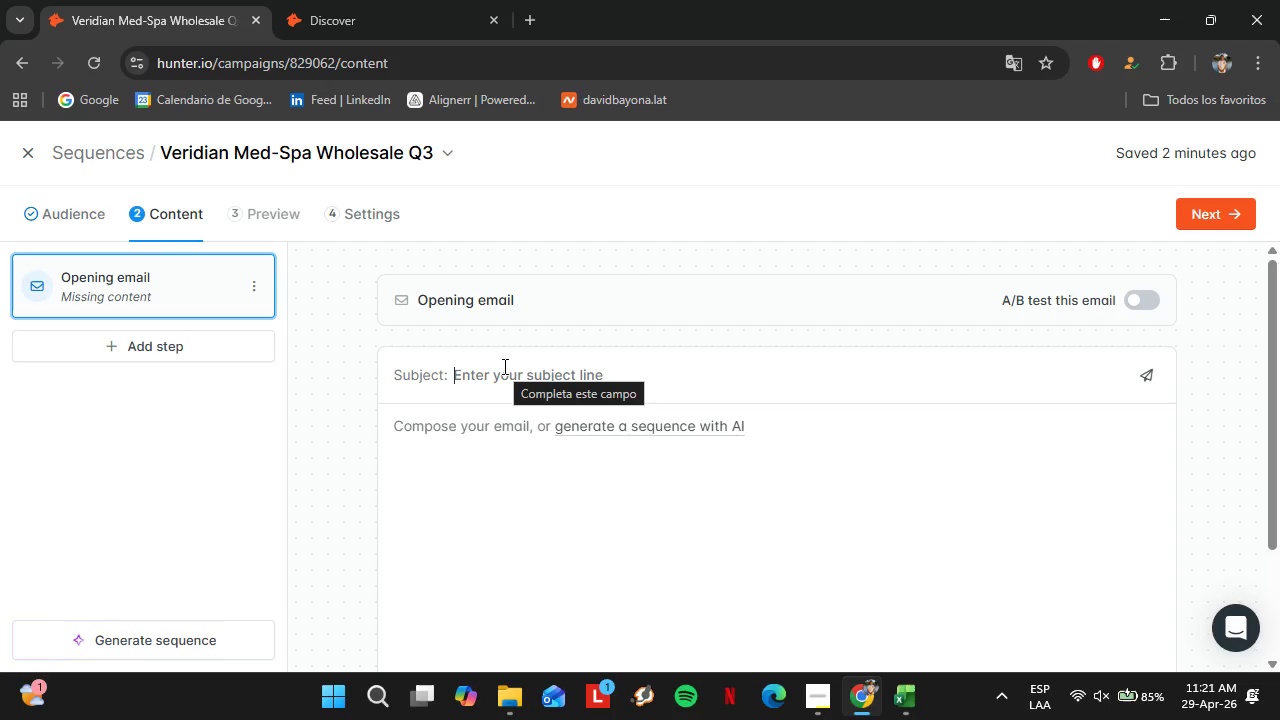 
wait(25.14)
 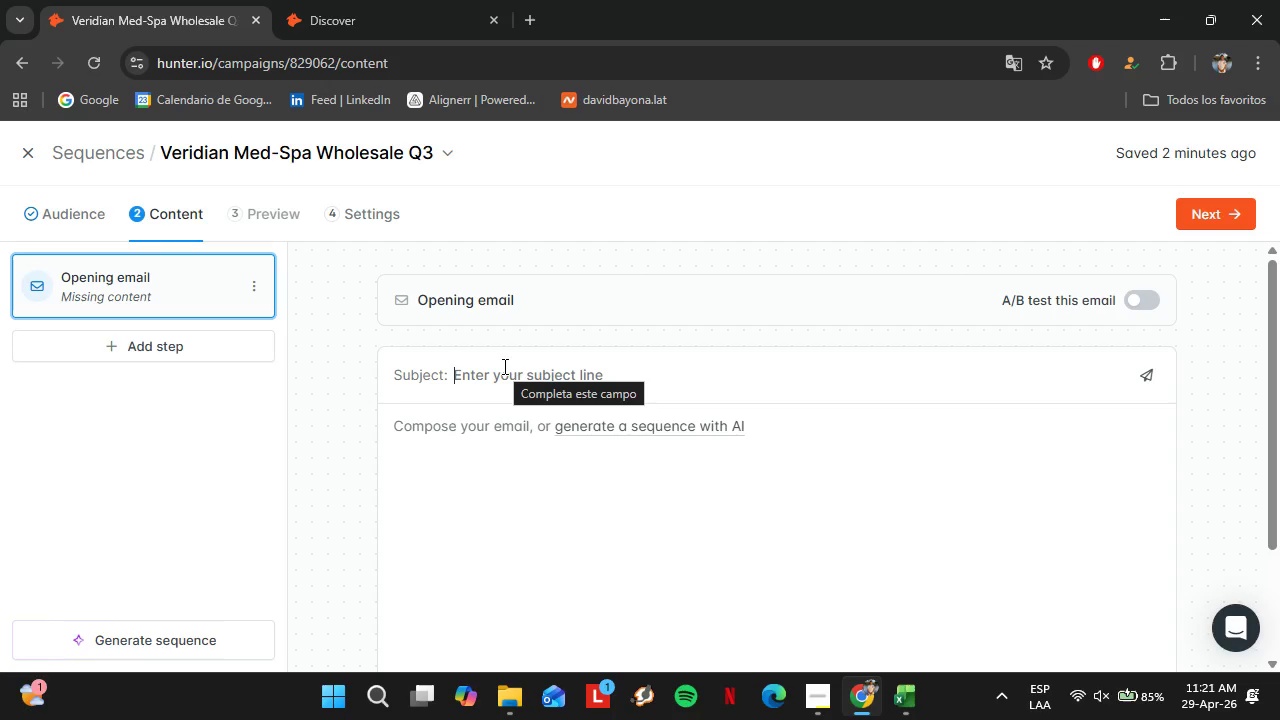 
left_click([901, 691])
 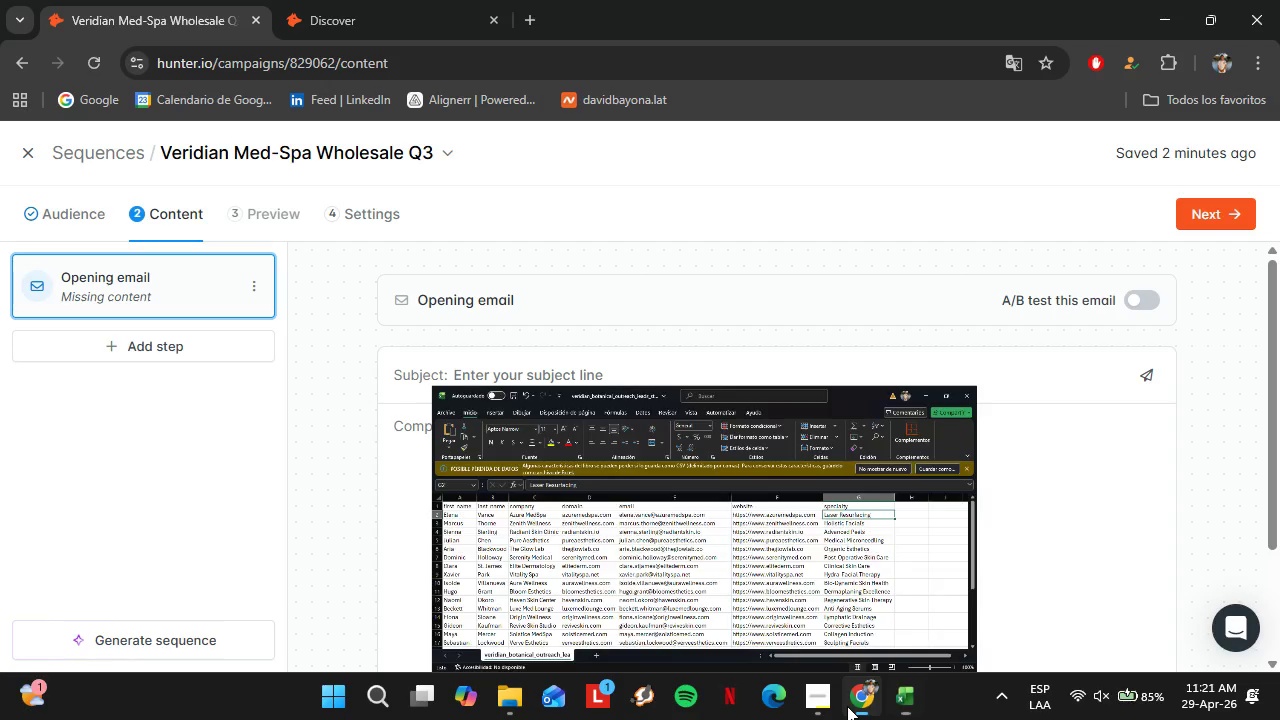 
double_click([823, 705])